 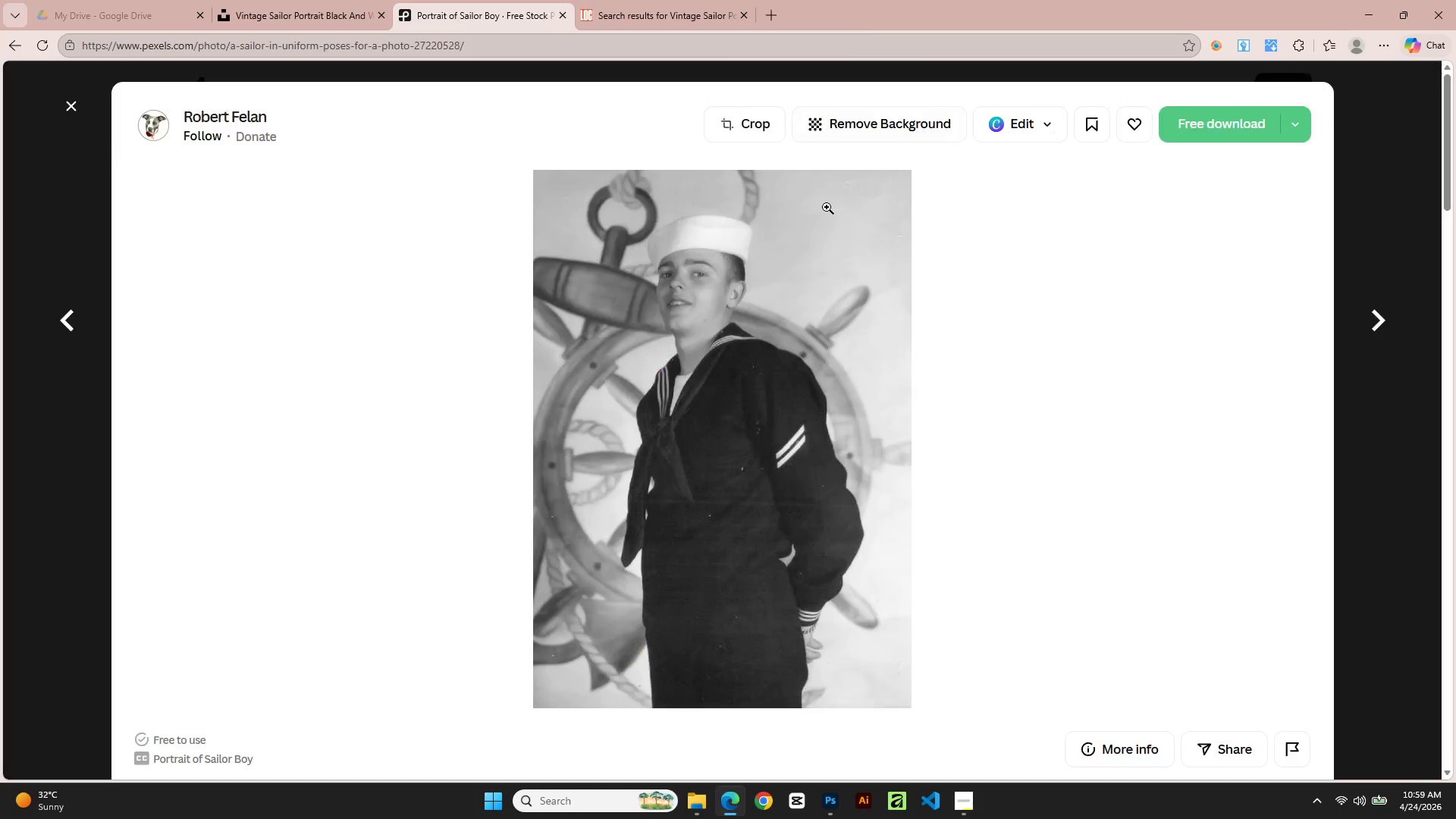 
scroll: coordinate [1020, 608], scroll_direction: down, amount: 15.0
 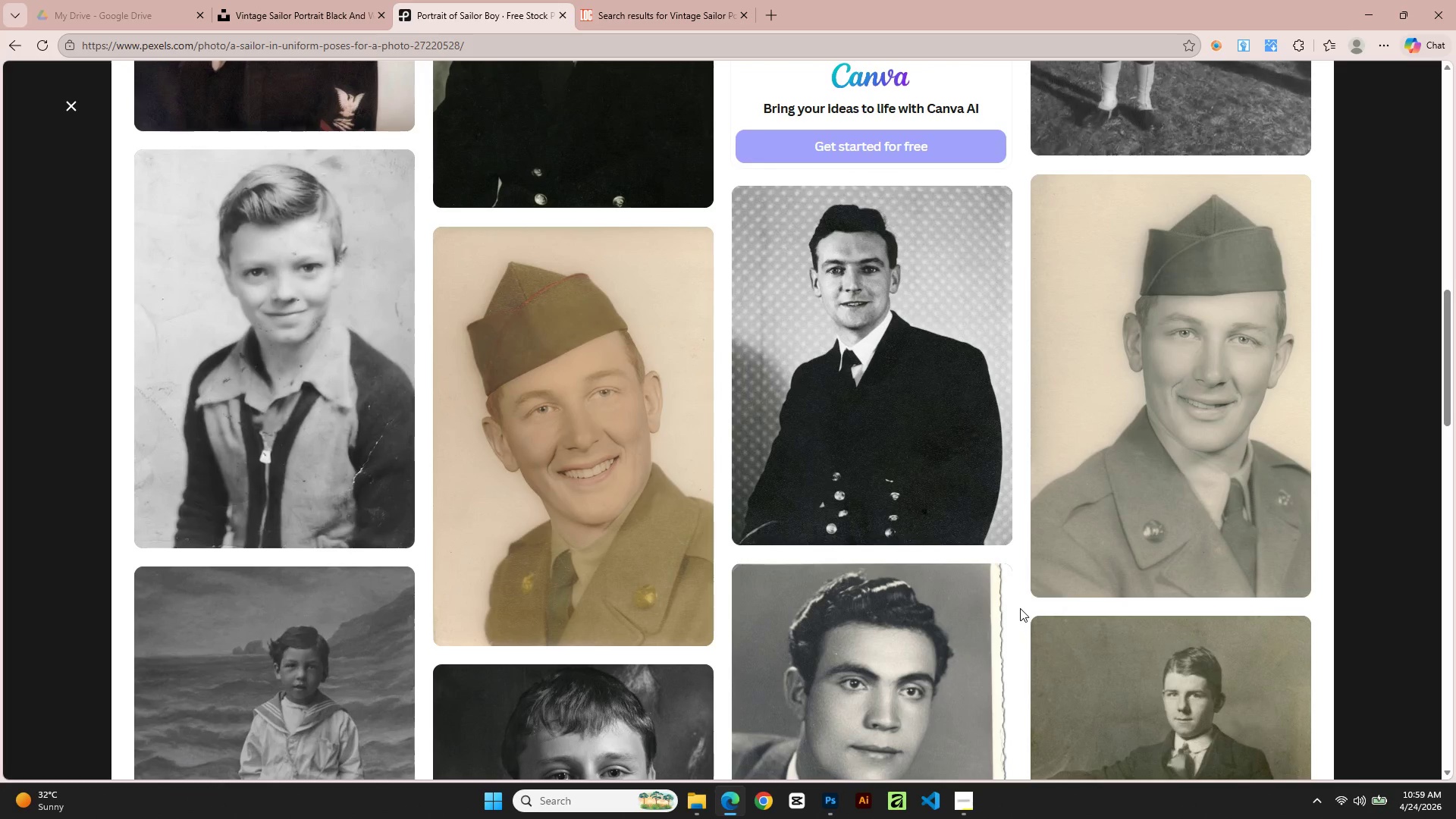 
mouse_move([617, 610])
 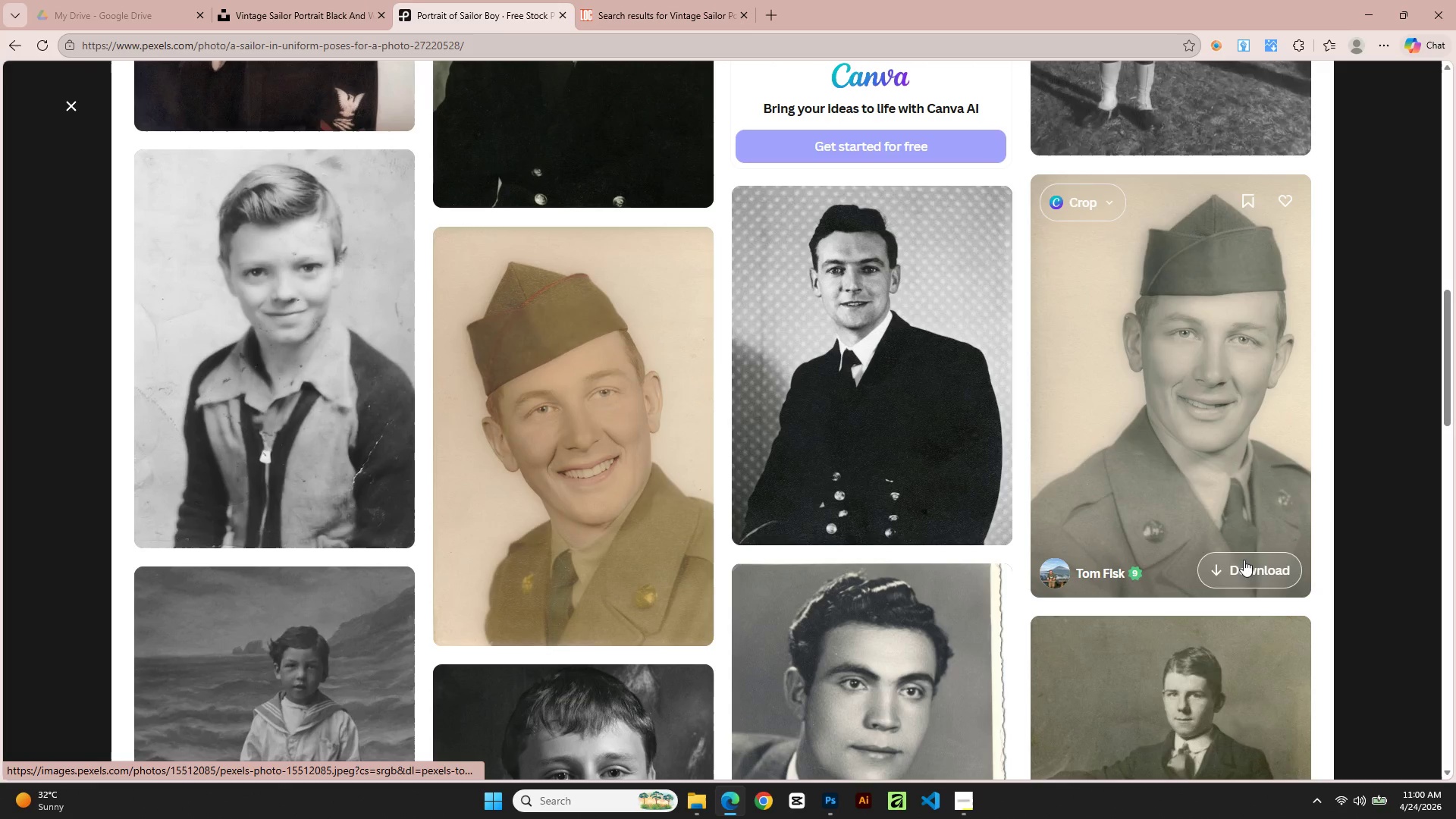 
left_click([1175, 397])
 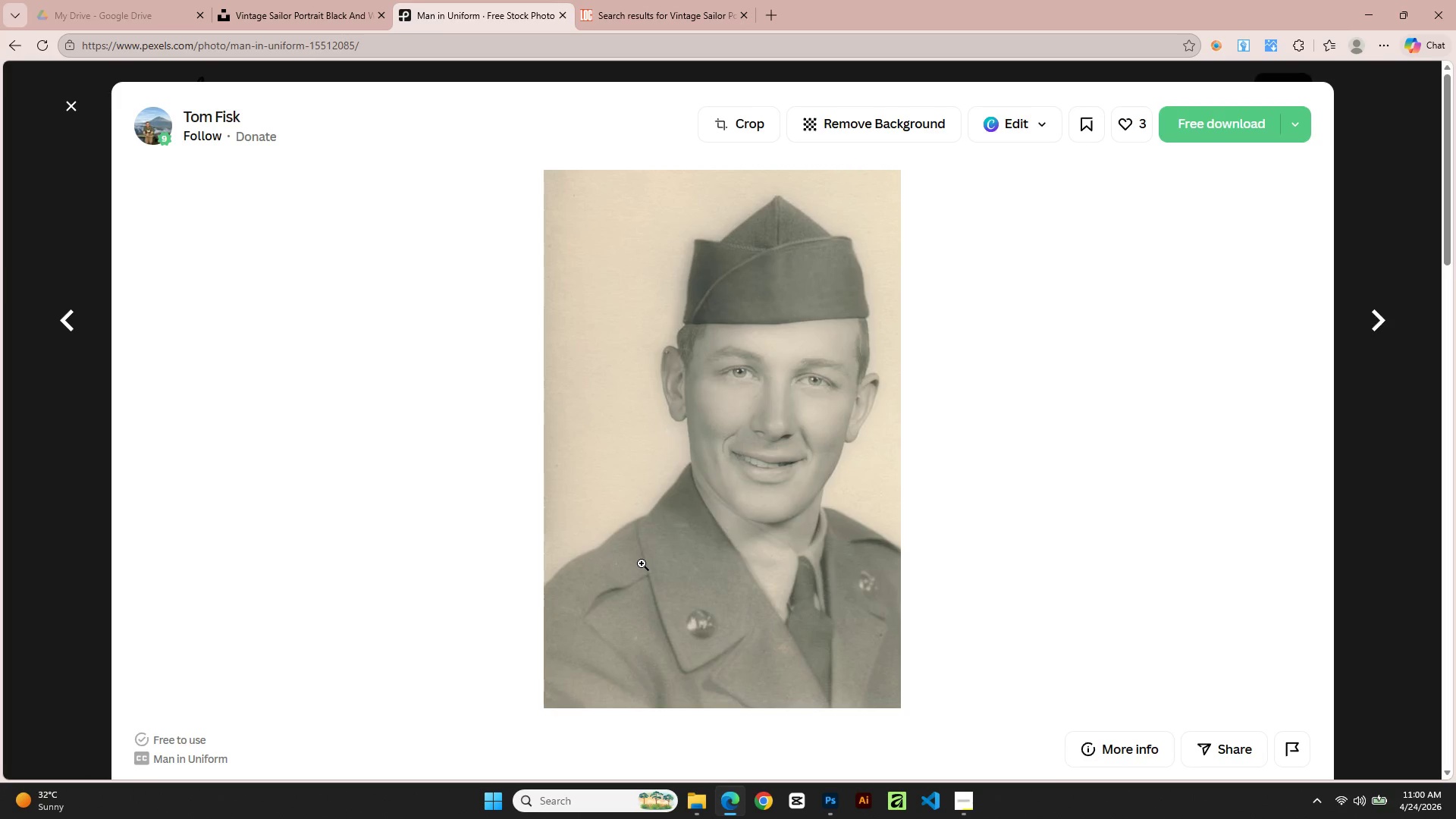 
scroll: coordinate [642, 563], scroll_direction: down, amount: 10.0
 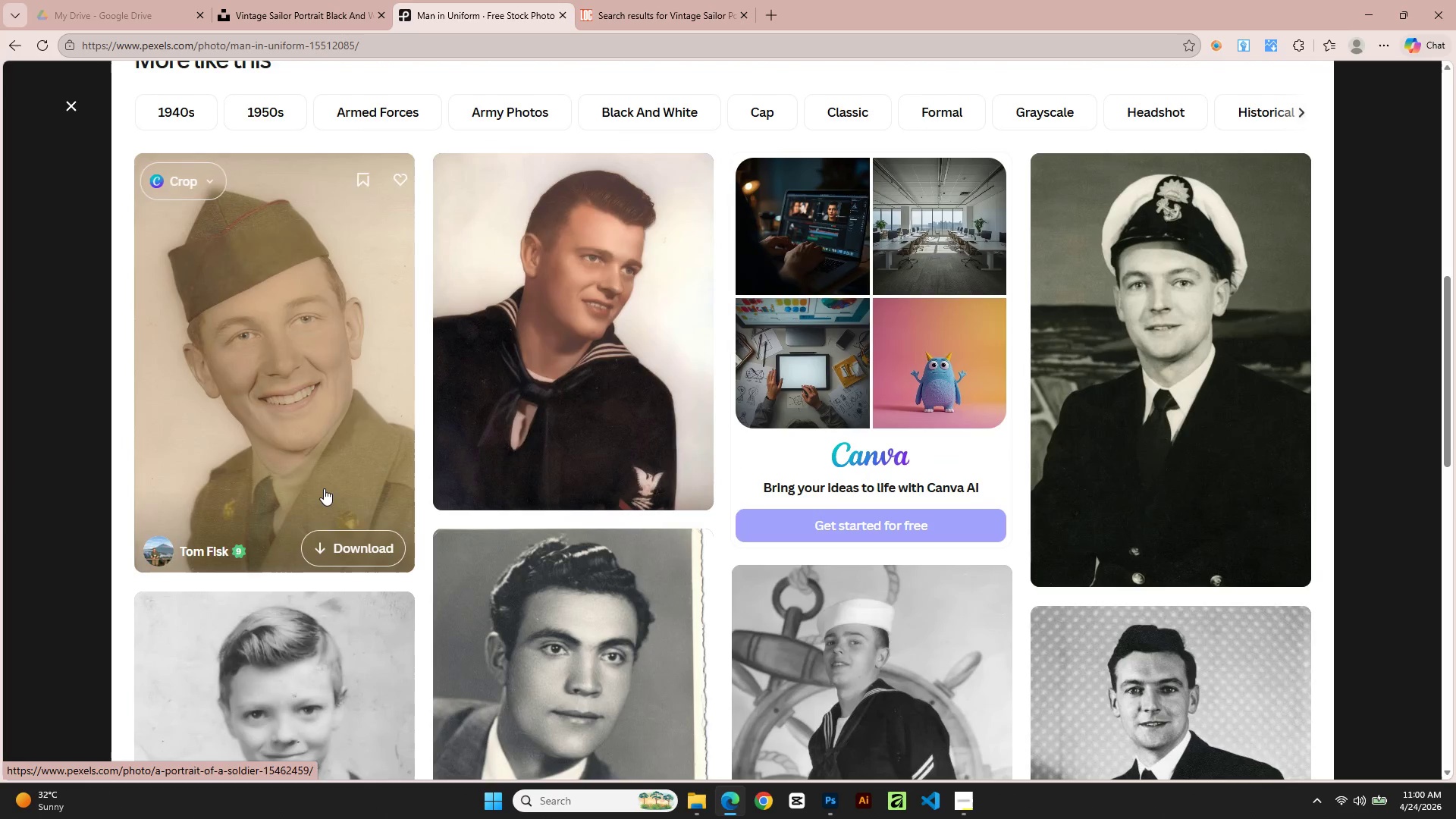 
left_click([315, 485])
 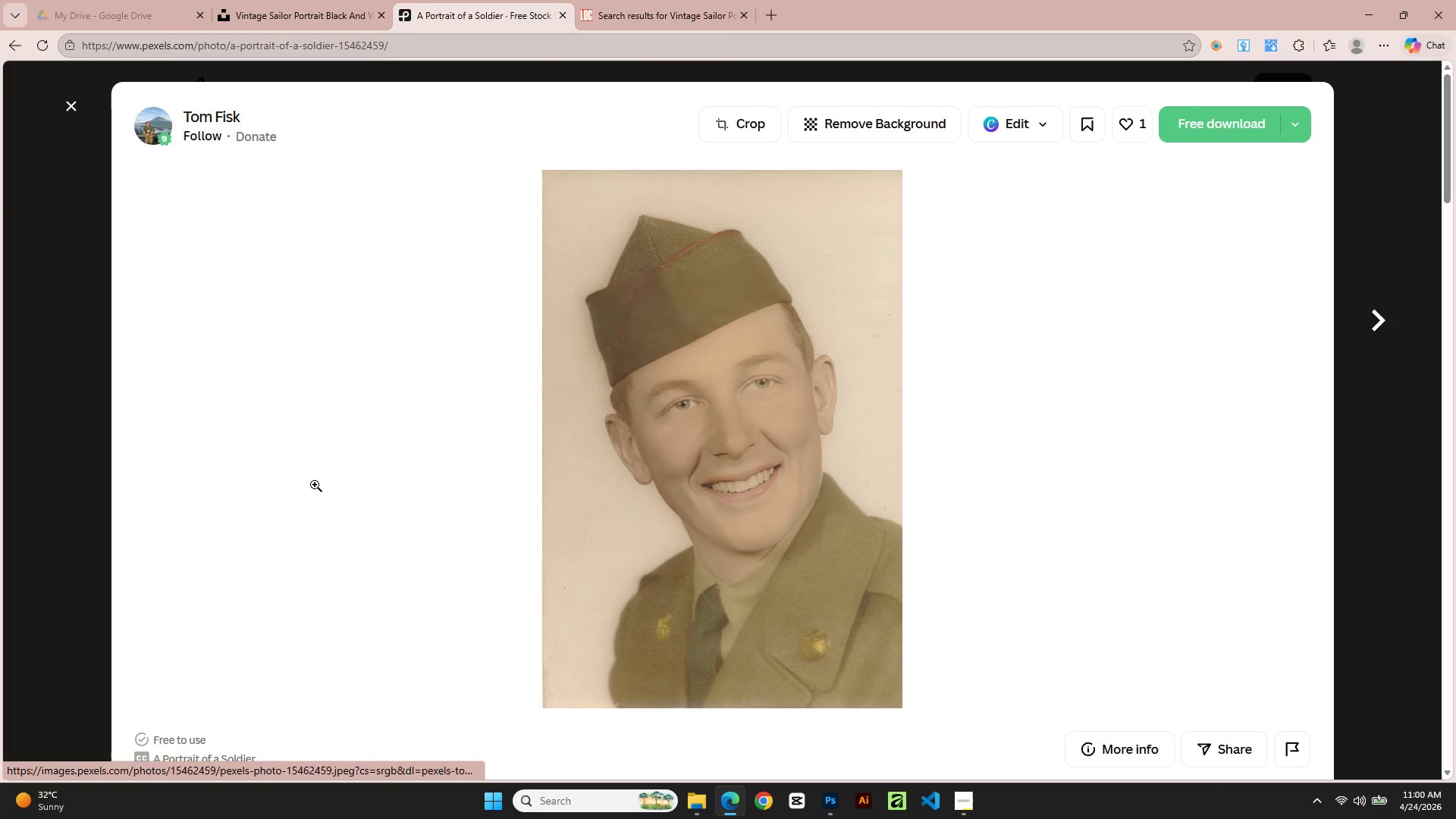 
scroll: coordinate [315, 485], scroll_direction: down, amount: 1.0
 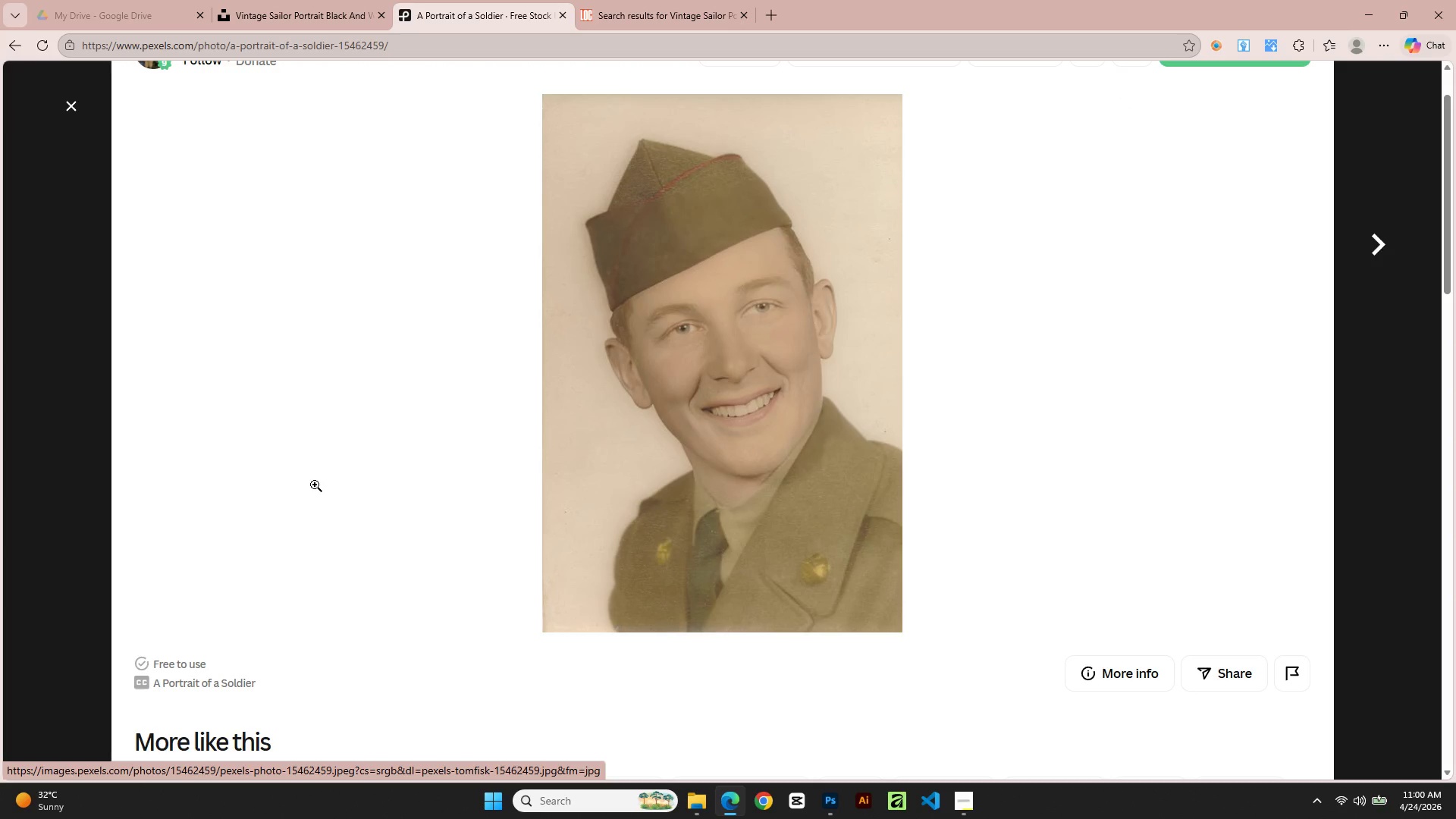 
scroll: coordinate [315, 485], scroll_direction: up, amount: 3.0
 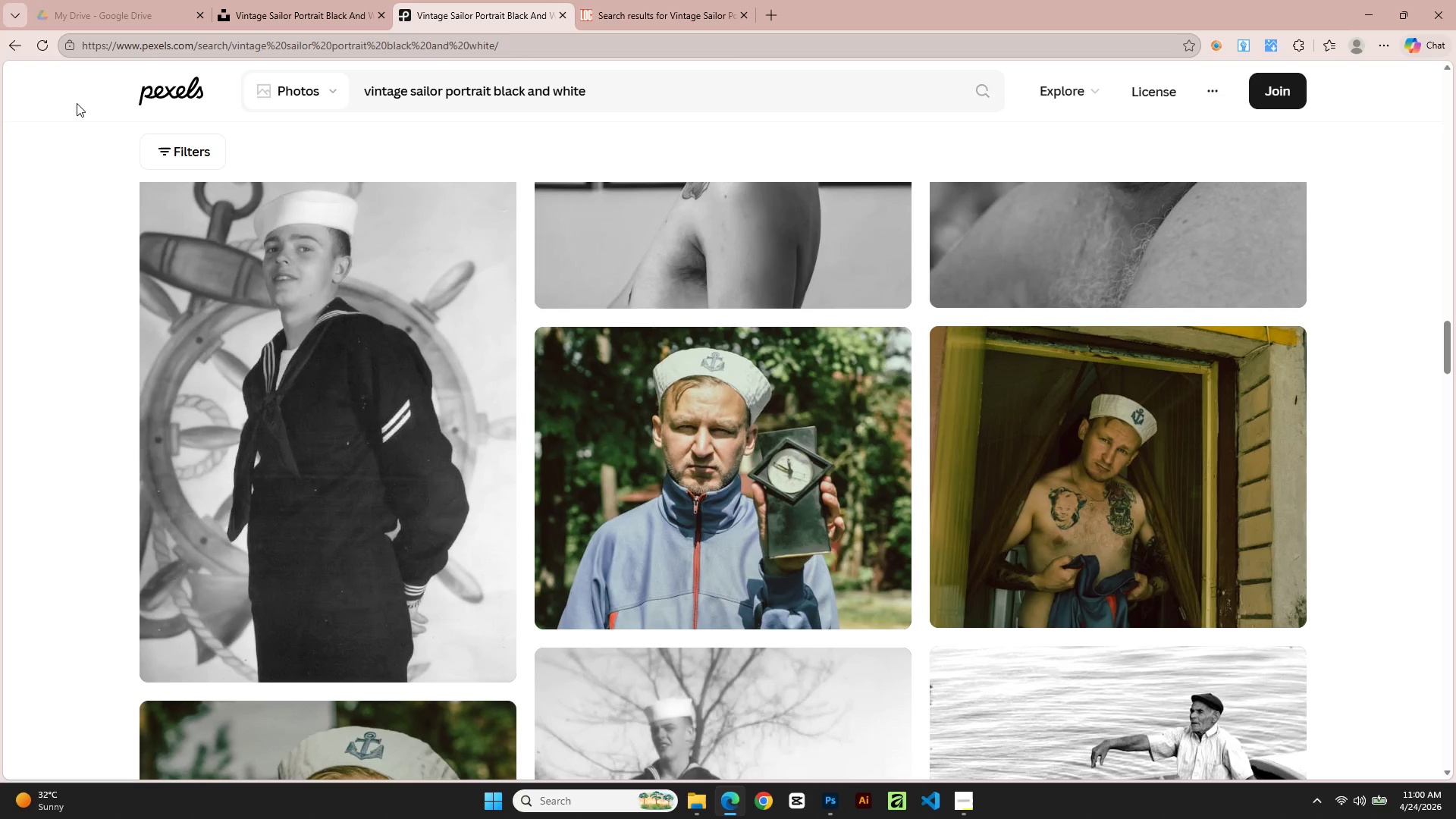 
scroll: coordinate [149, 325], scroll_direction: down, amount: 25.0
 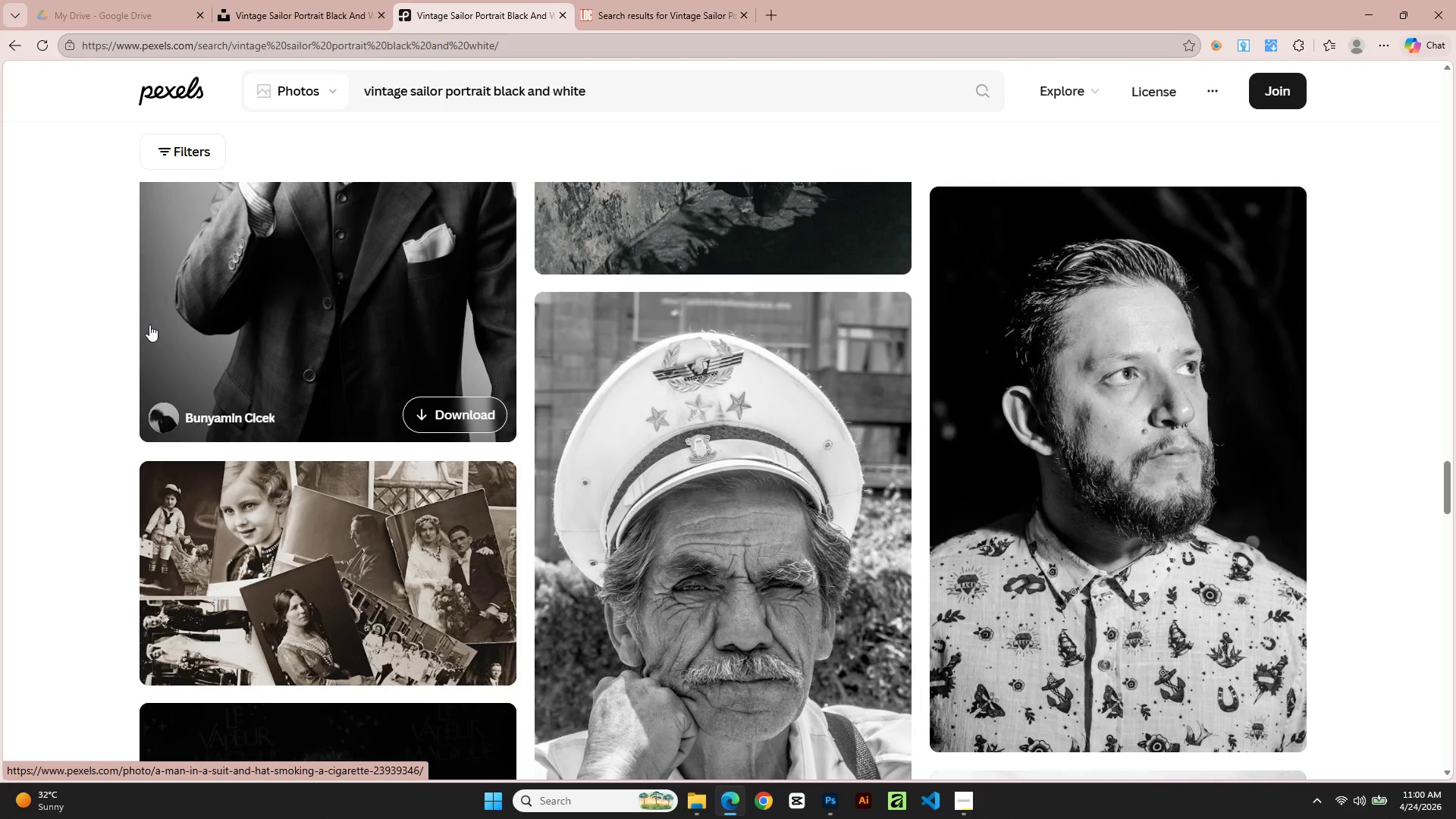 
scroll: coordinate [375, 544], scroll_direction: down, amount: 34.0
 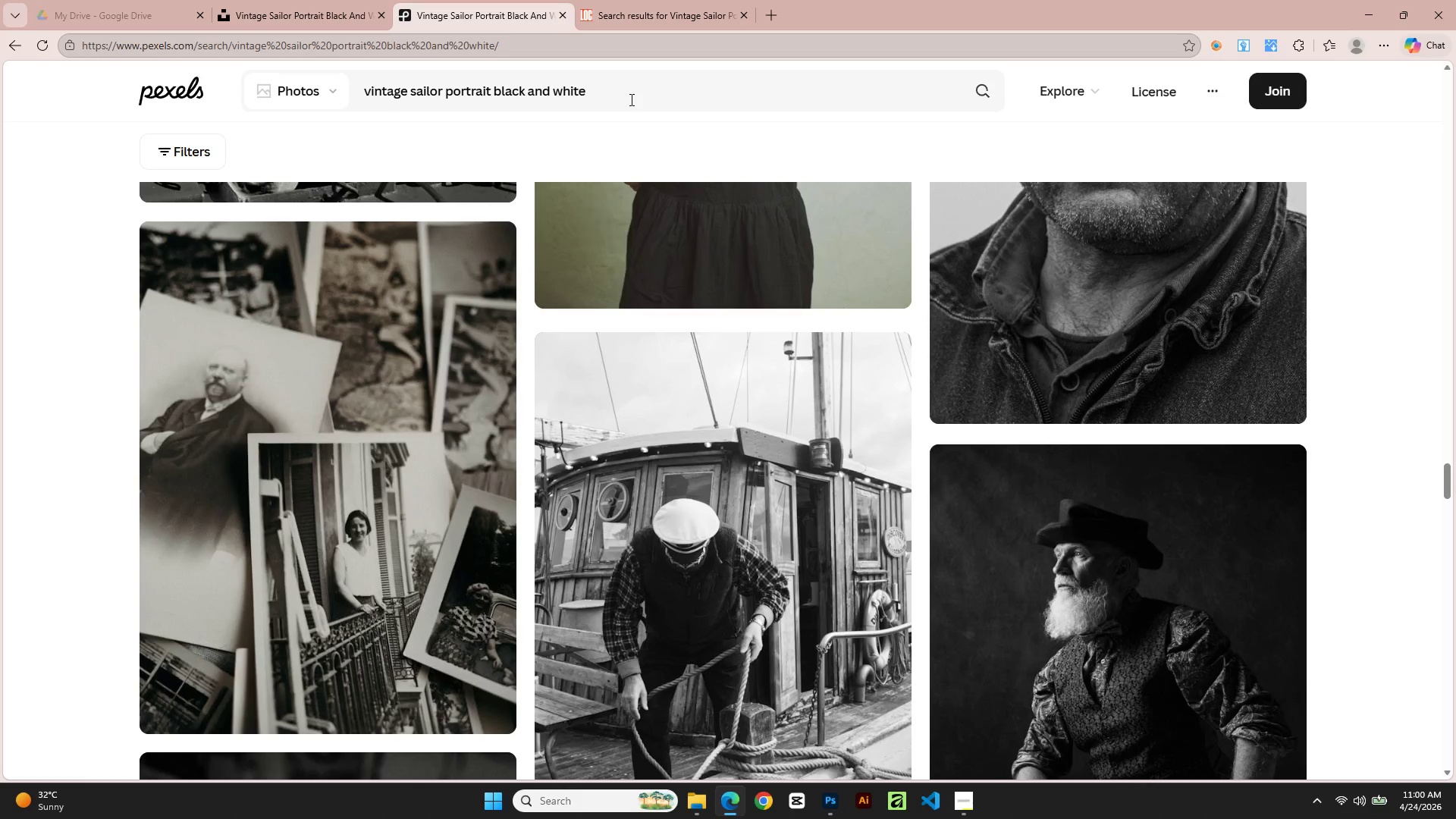 
left_click_drag(start_coordinate=[641, 95], to_coordinate=[221, 113])
 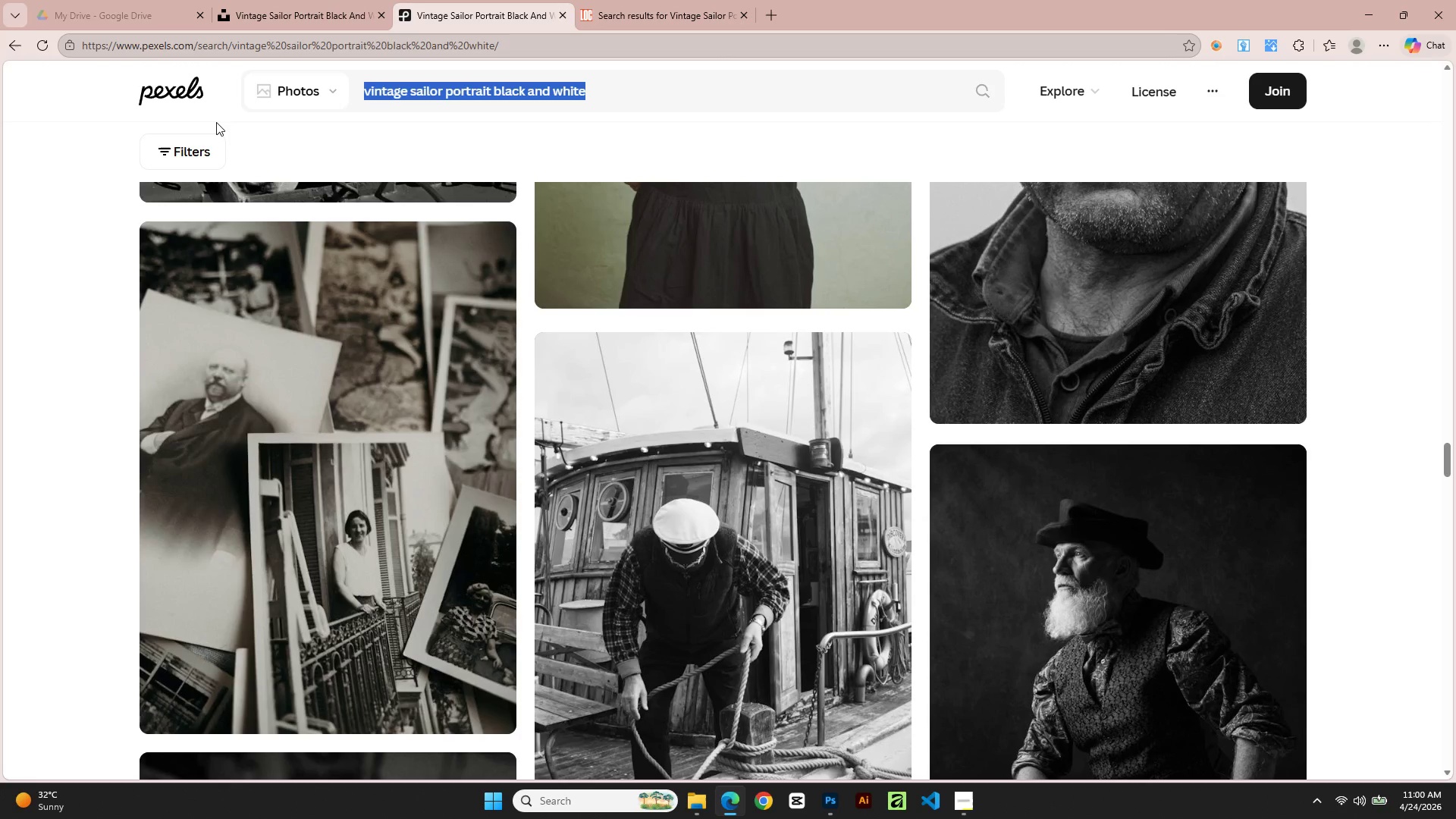 
key(L)
 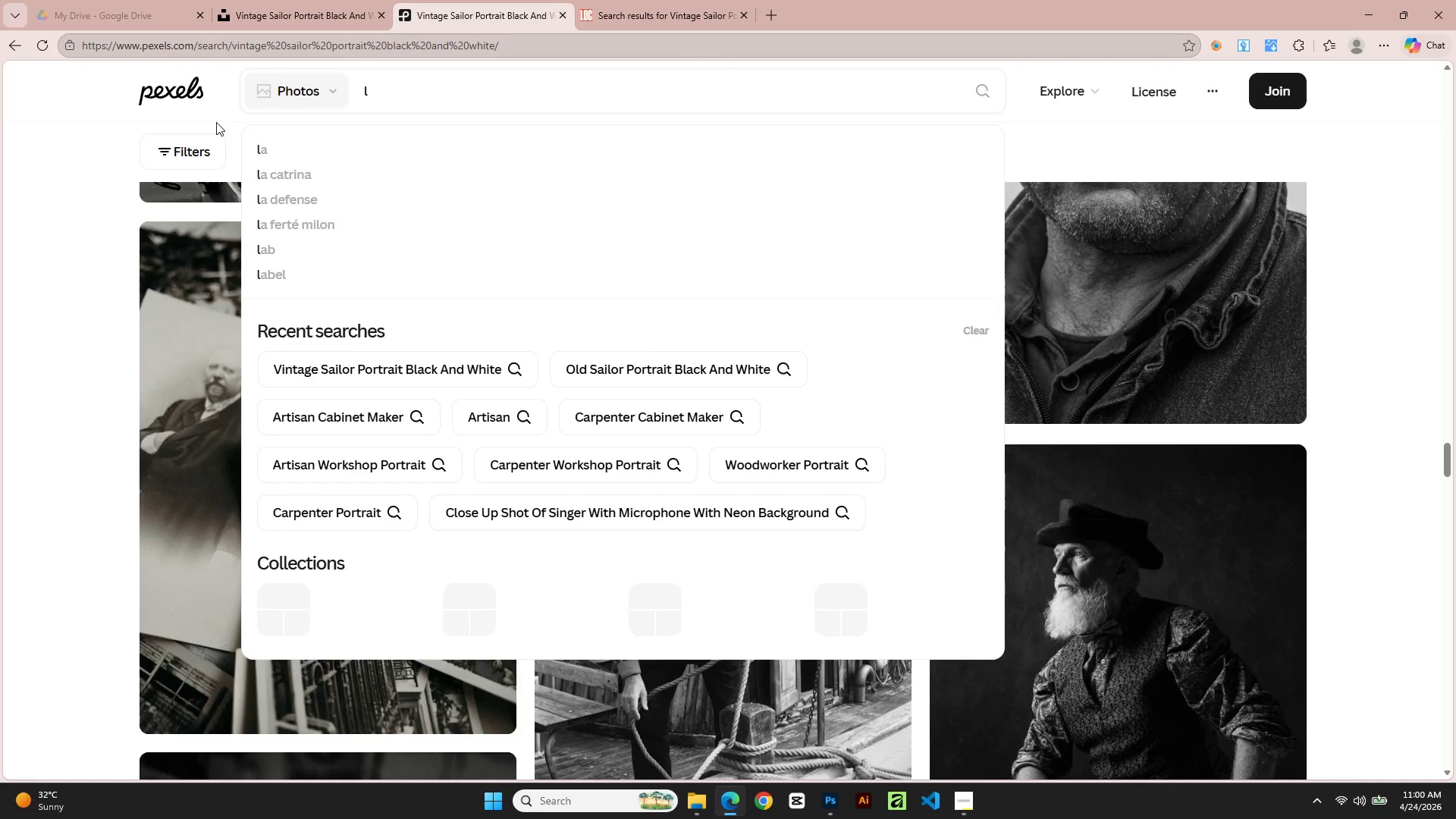 
key(Backspace)
 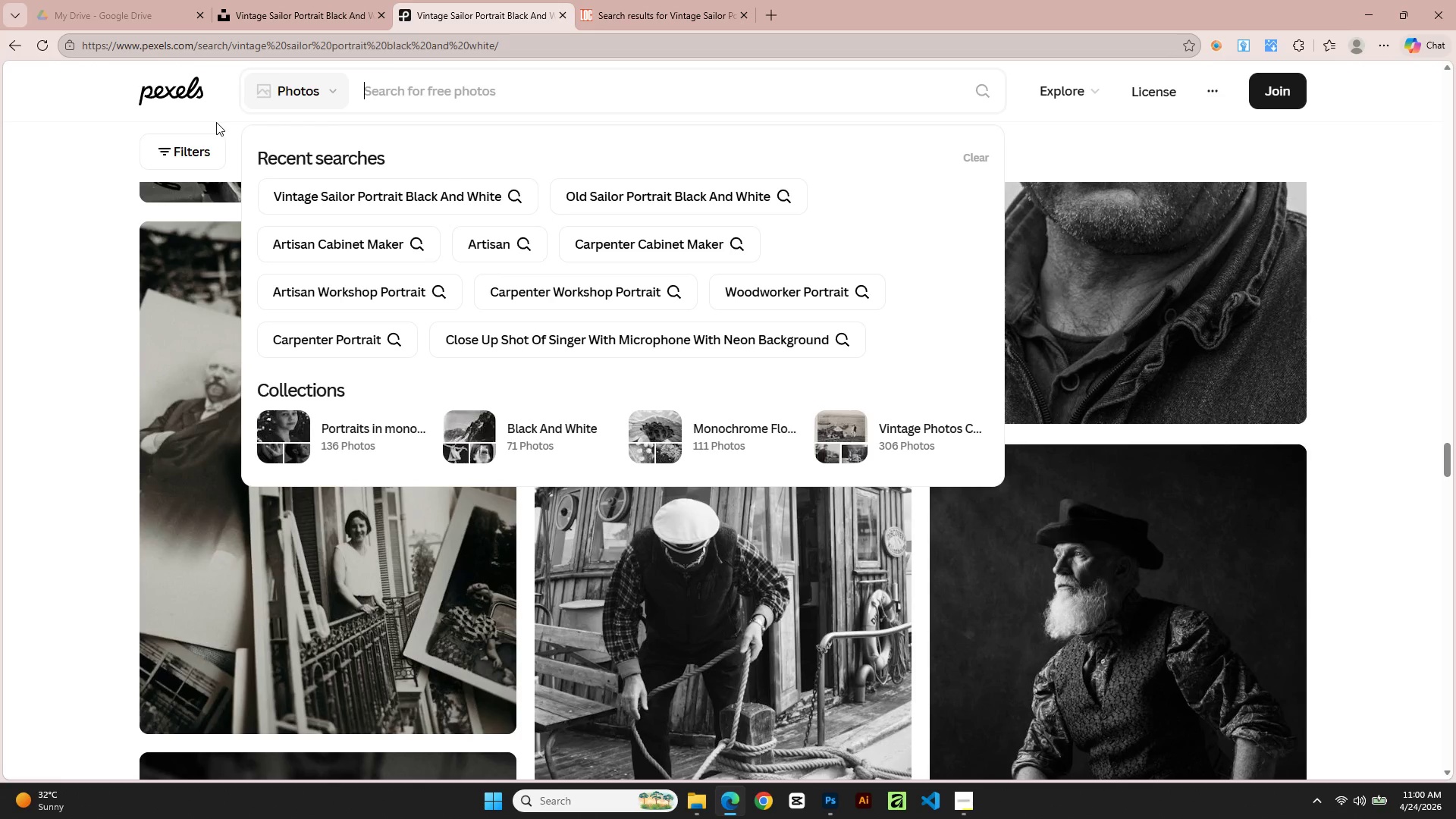 
type(lighthpuse )
key(Backspace)
key(Backspace)
key(Backspace)
key(Backspace)
key(Backspace)
type(ouse keeper black and hw===)
key(Backspace)
key(Backspace)
key(Backspace)
key(Backspace)
key(Backspace)
type(white)
 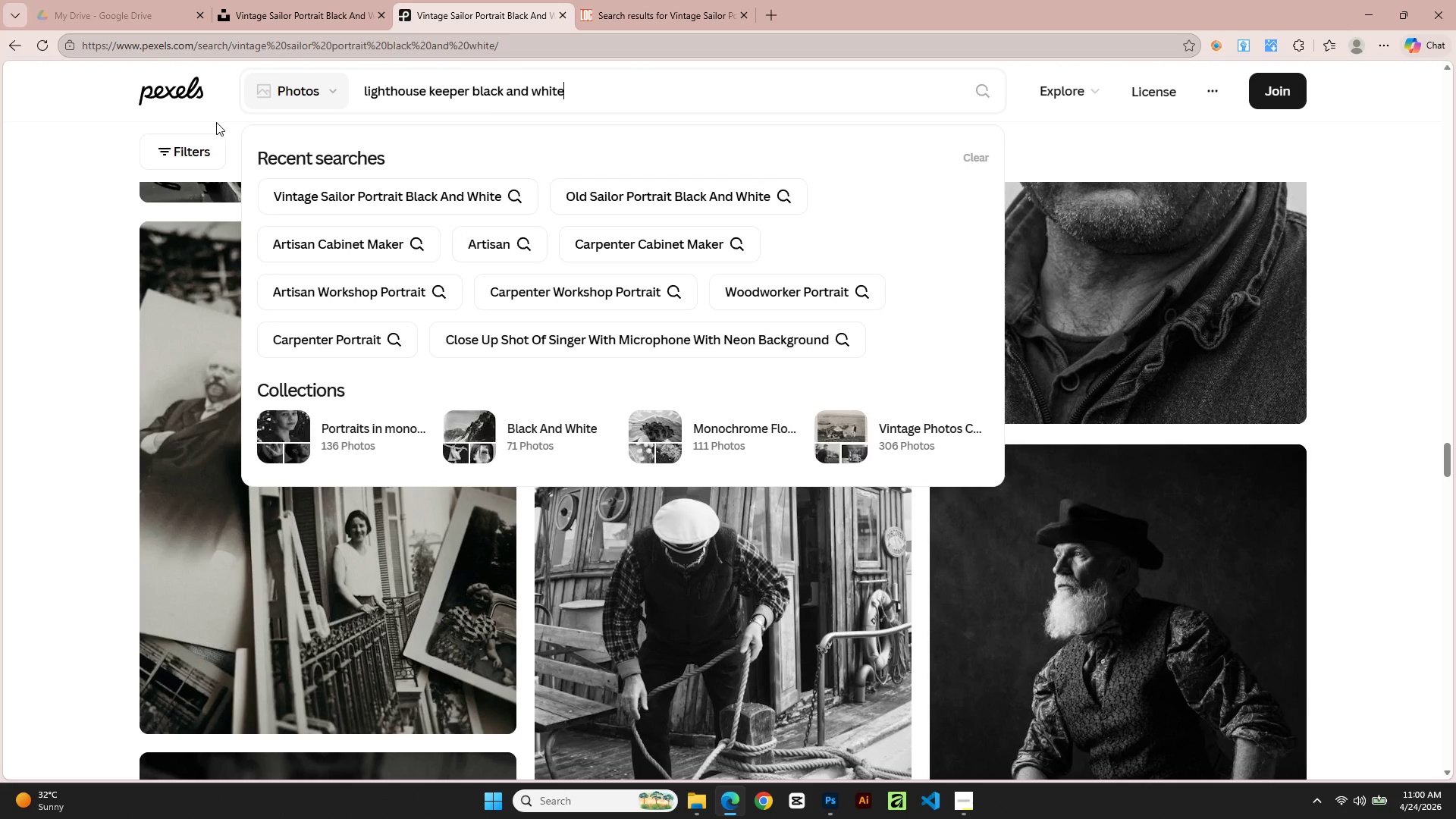 
key(Enter)
 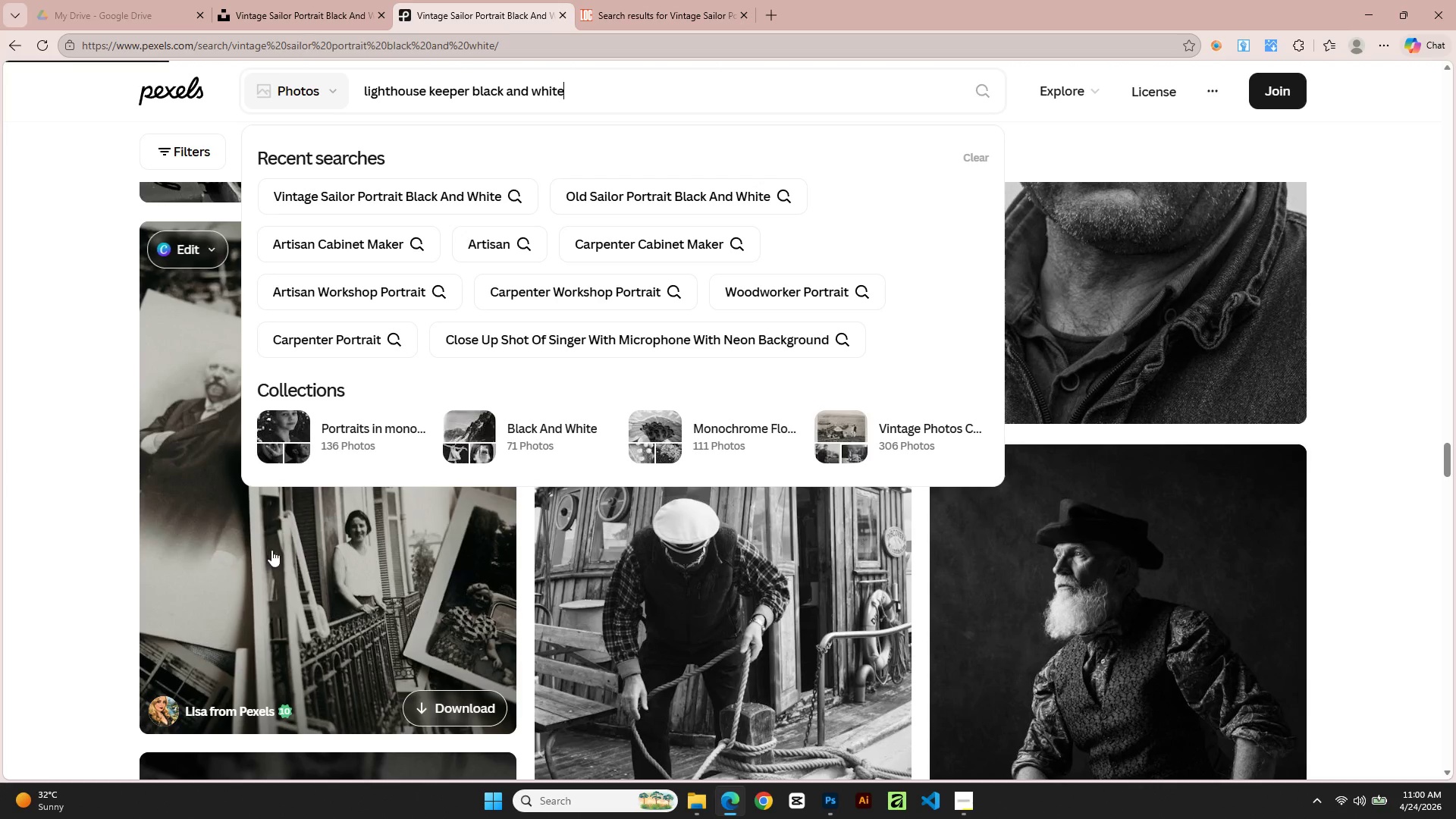 
scroll: coordinate [372, 525], scroll_direction: down, amount: 76.0
 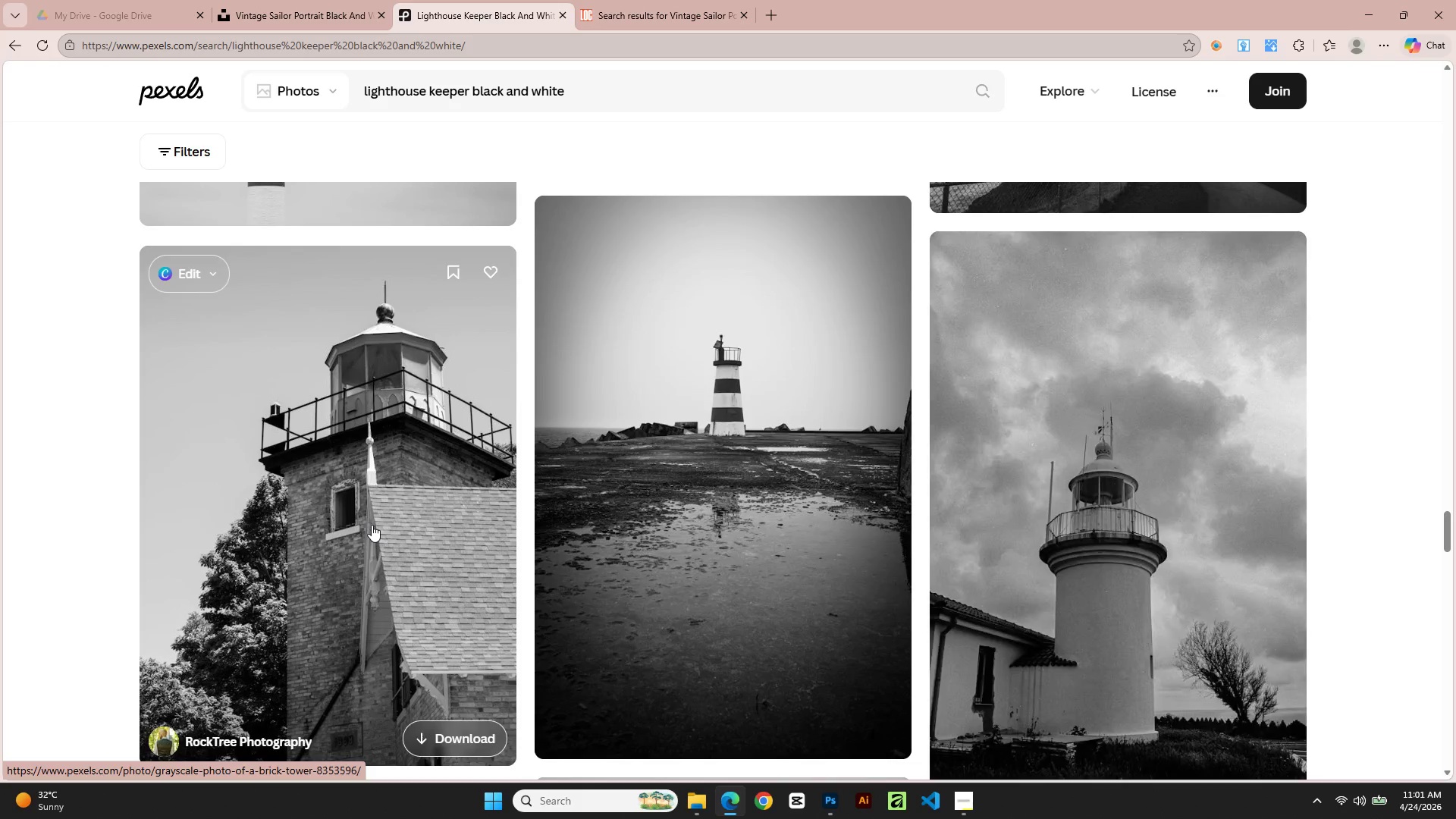 
scroll: coordinate [611, 581], scroll_direction: down, amount: 11.0
 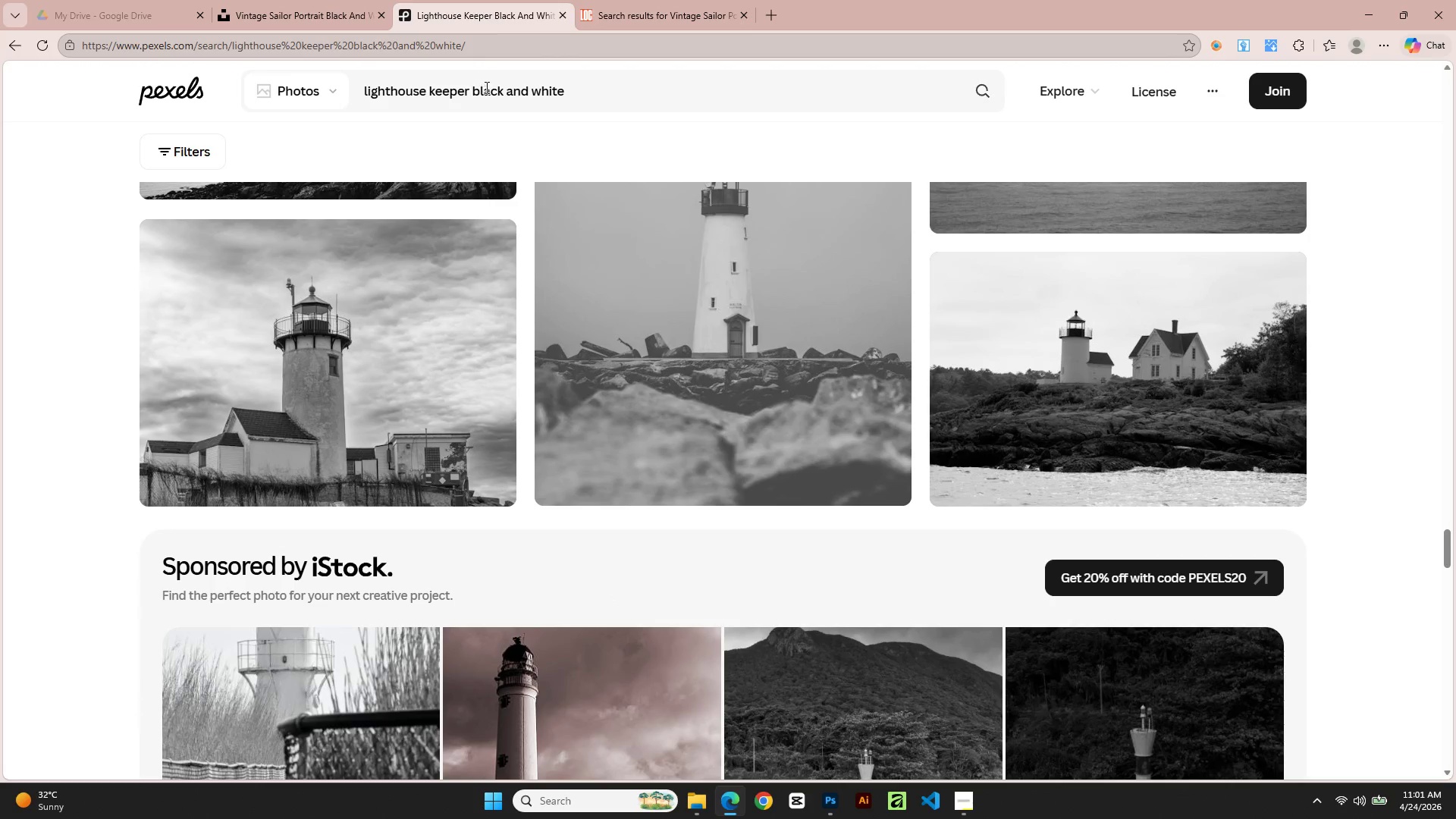 
left_click([476, 87])
 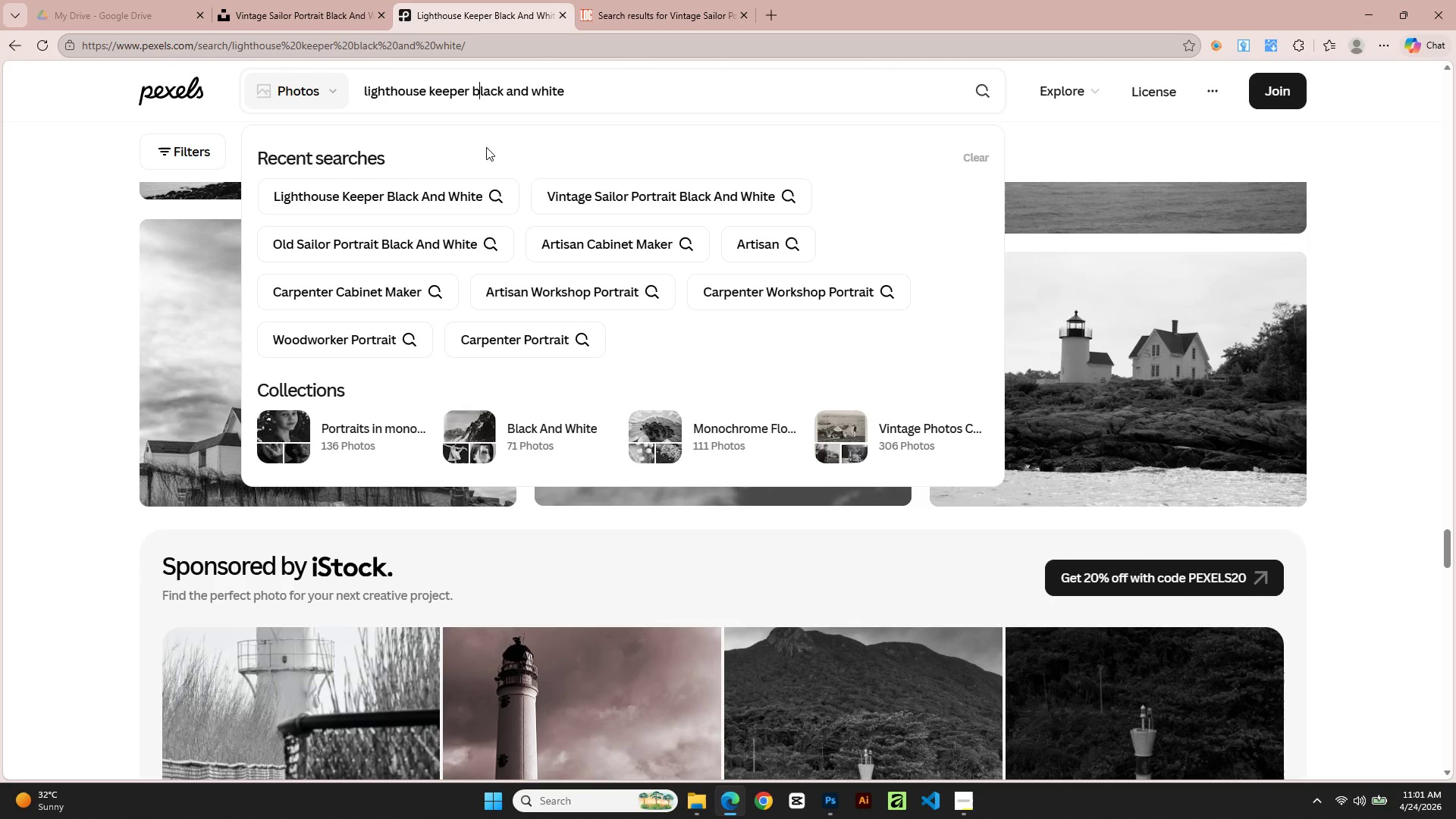 
key(ArrowLeft)
 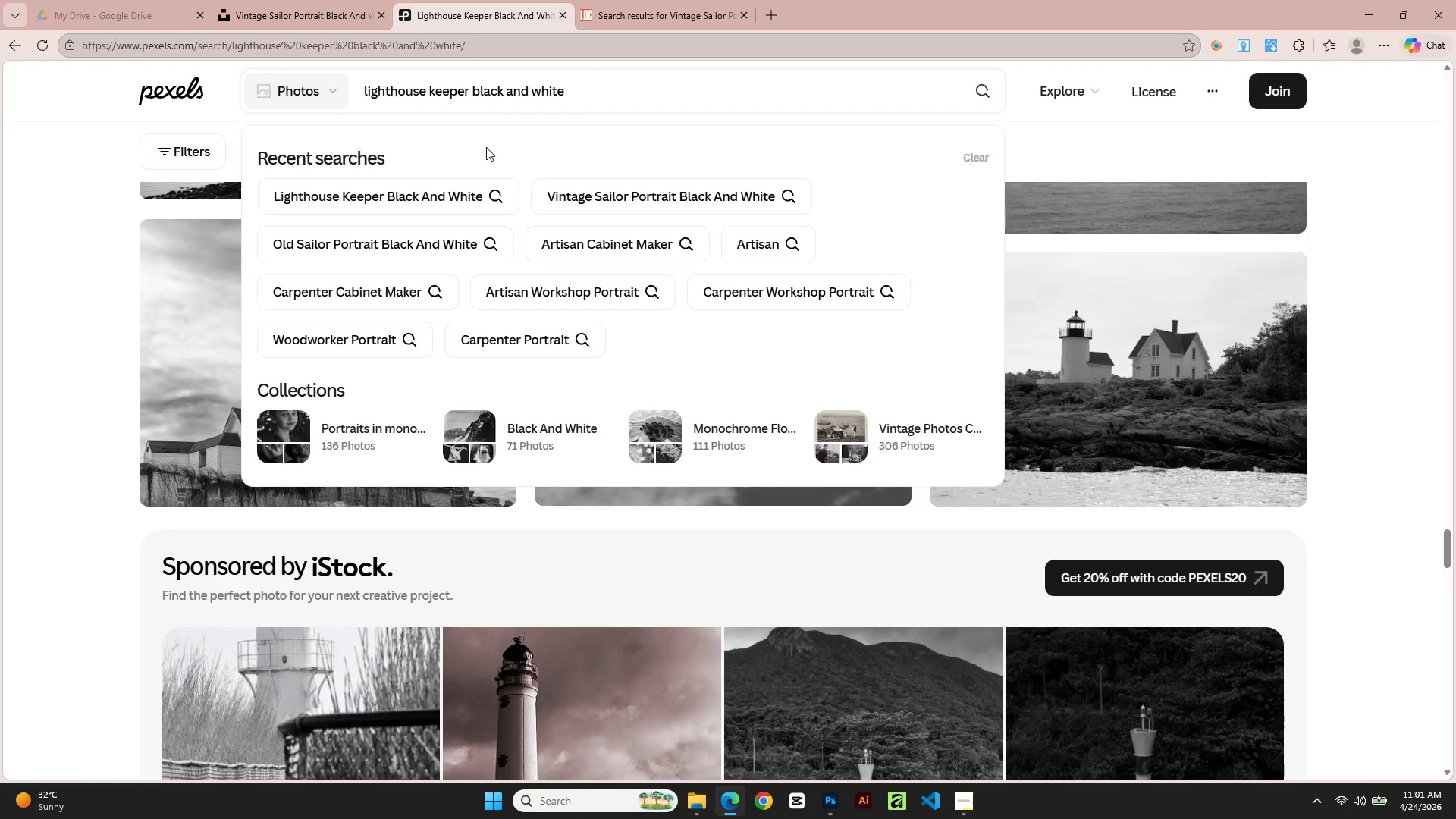 
type(with bearf)
key(Backspace)
type(d \)
key(Backspace)
 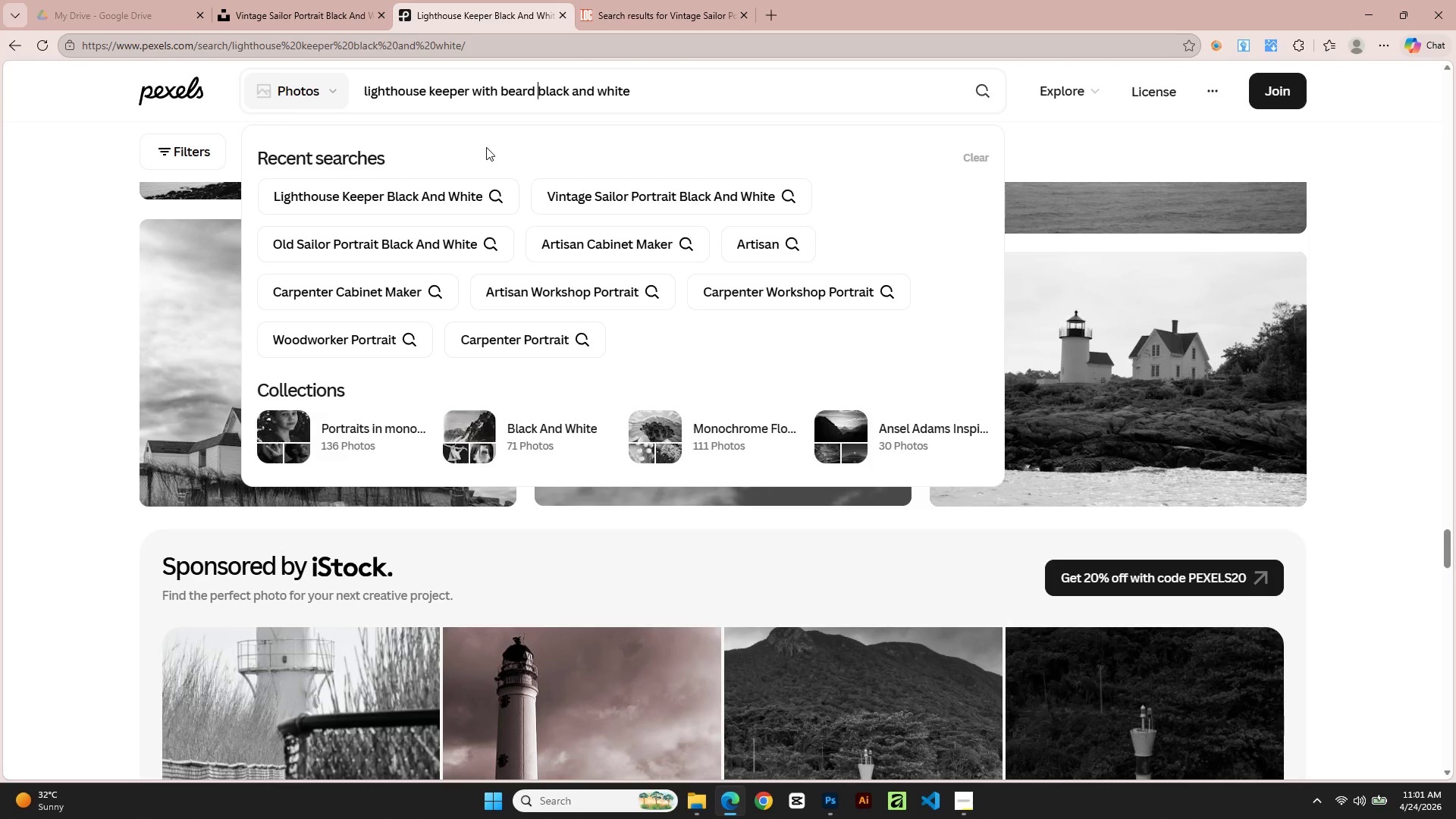 
key(Enter)
 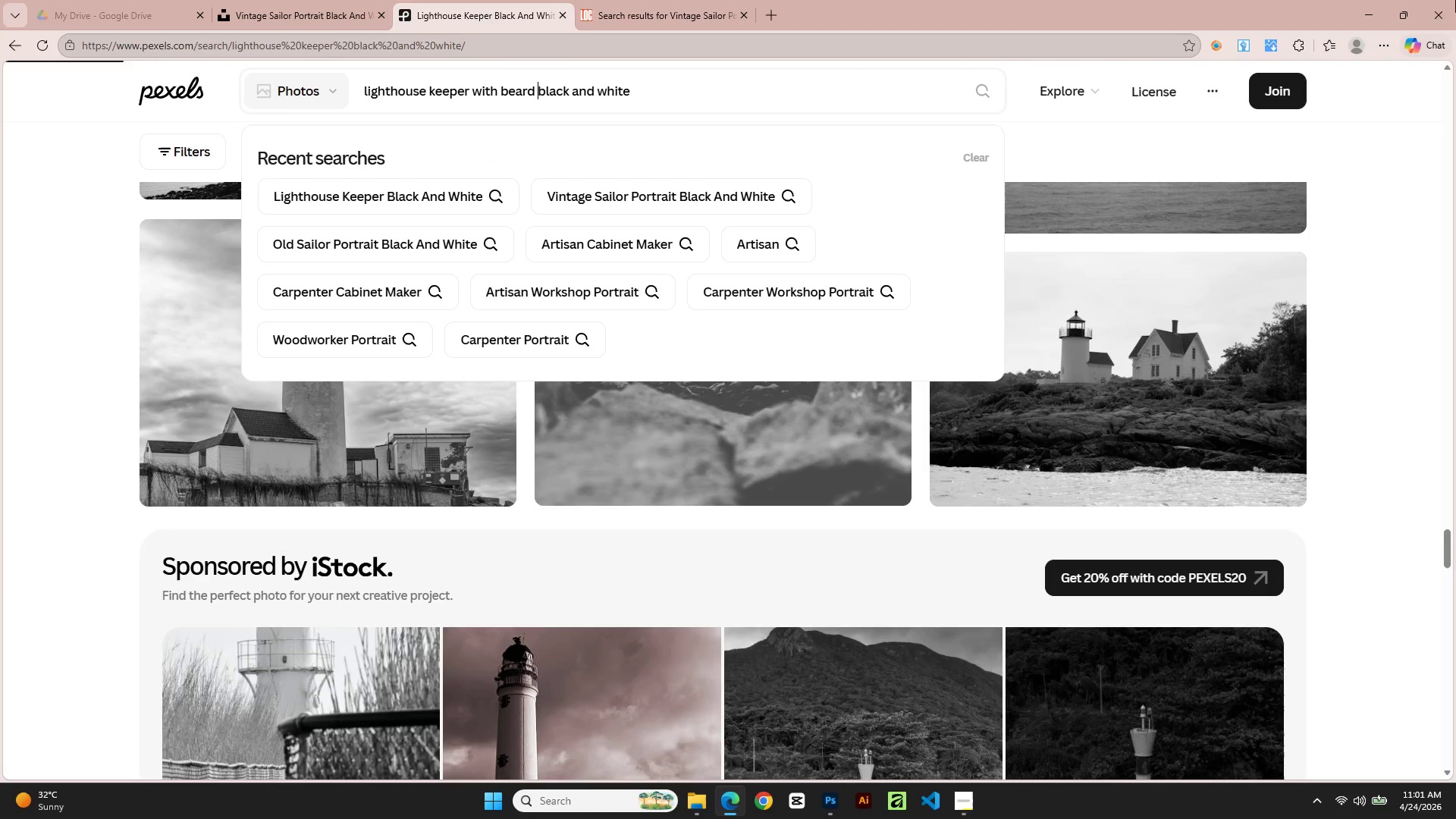 
scroll: coordinate [435, 346], scroll_direction: down, amount: 43.0
 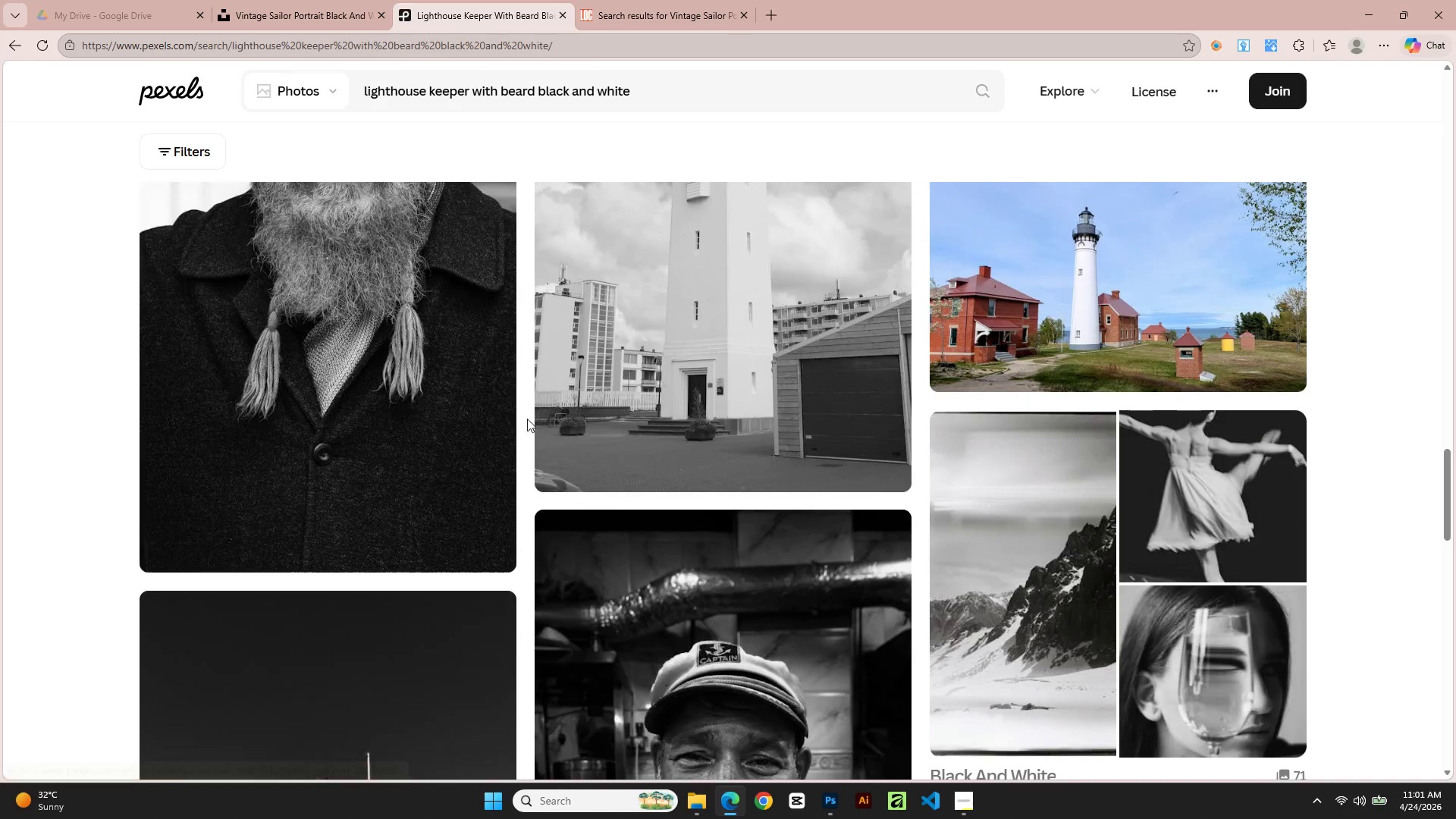 
scroll: coordinate [411, 511], scroll_direction: down, amount: 32.0
 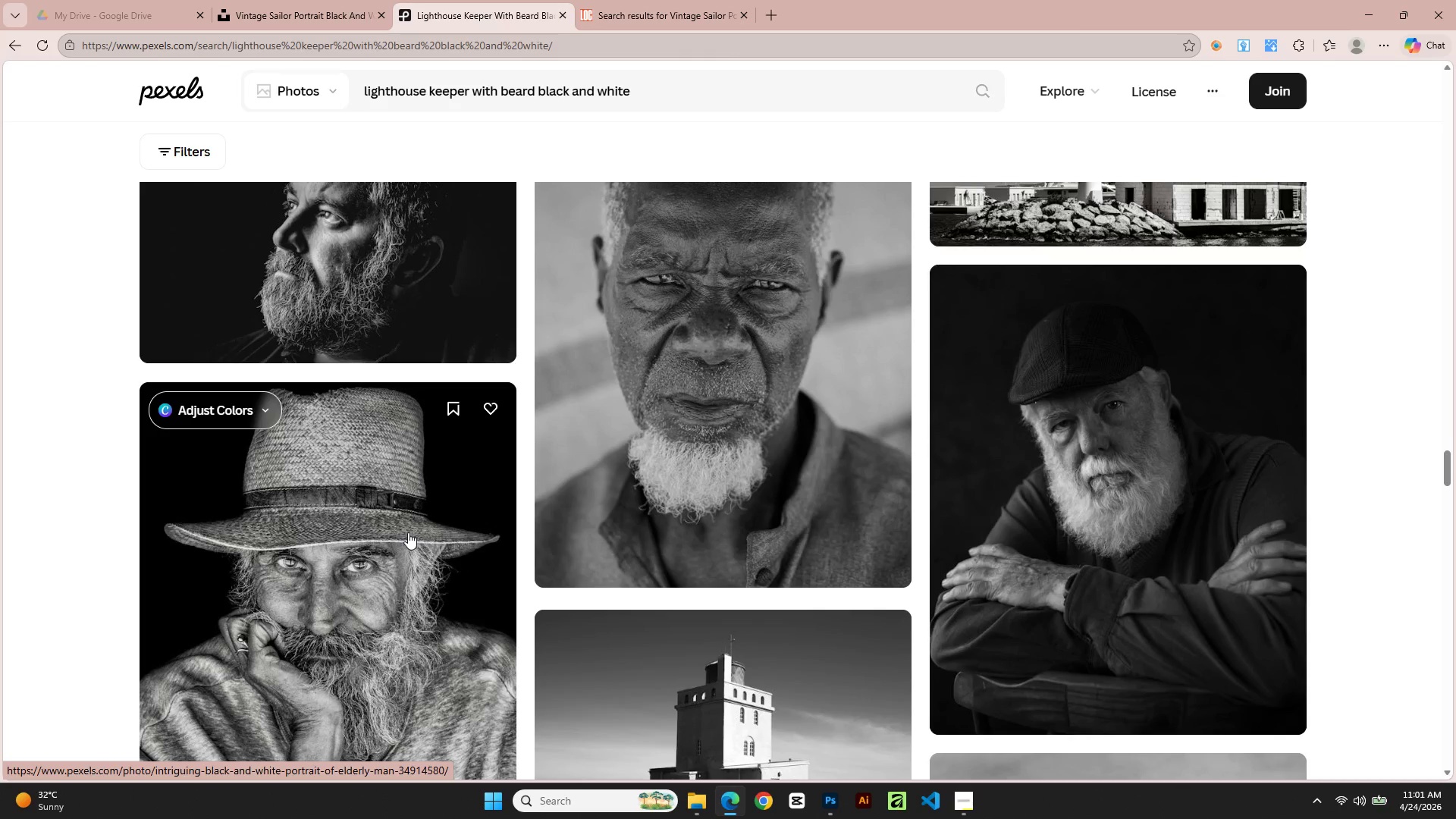 
scroll: coordinate [331, 547], scroll_direction: down, amount: 27.0
 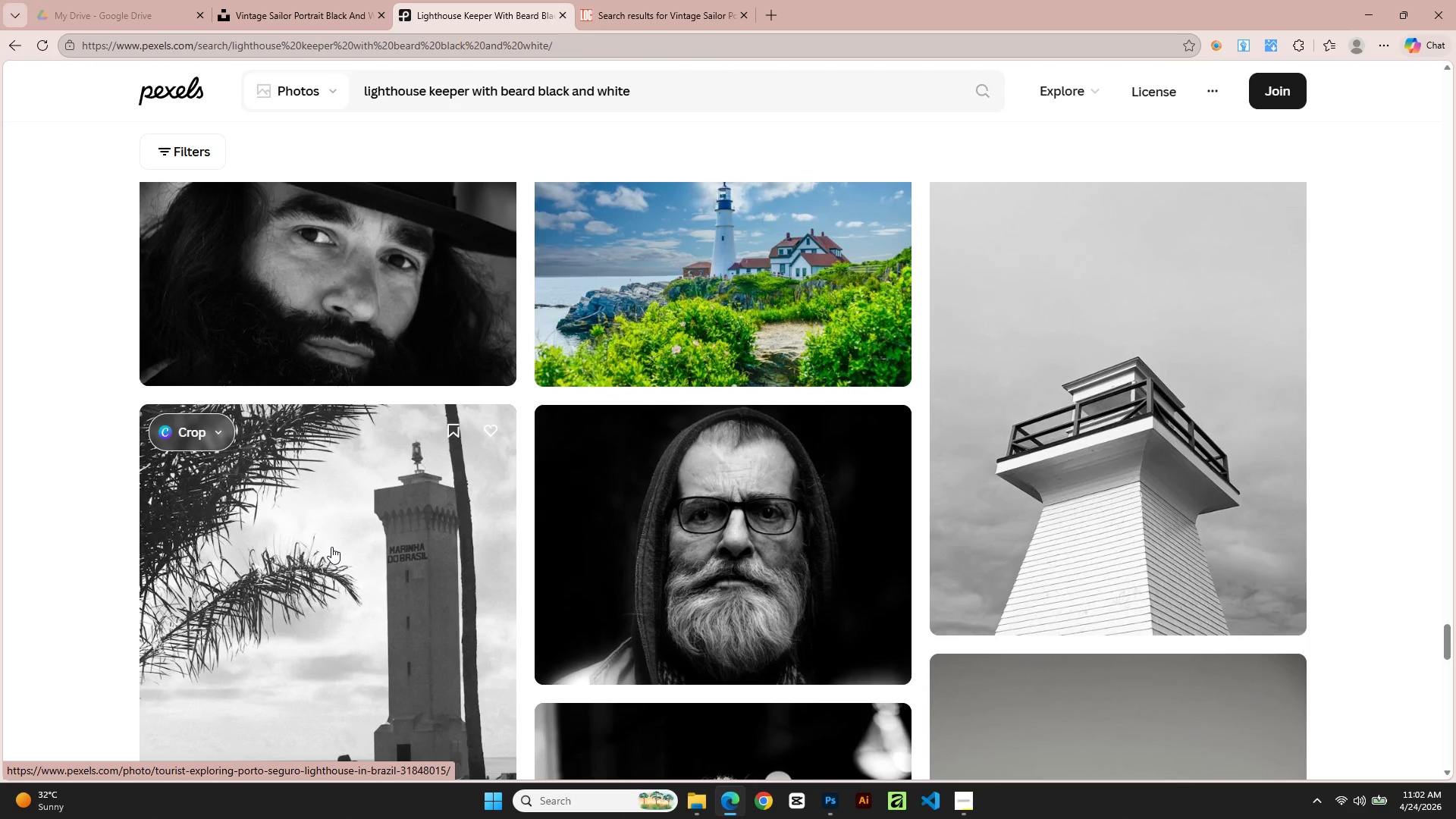 
scroll: coordinate [284, 818], scroll_direction: down, amount: 7.0
 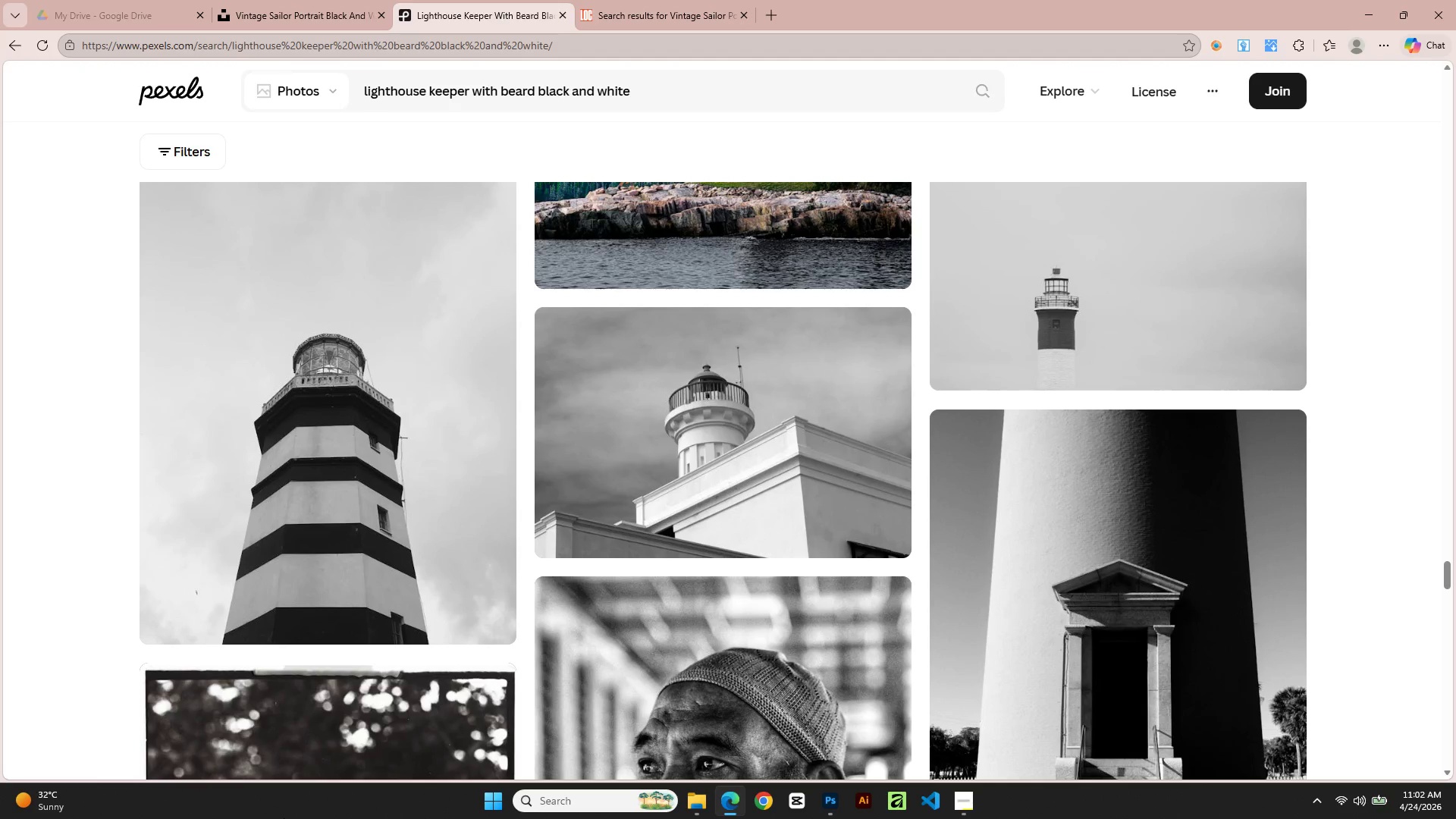 
wait(10.17)
 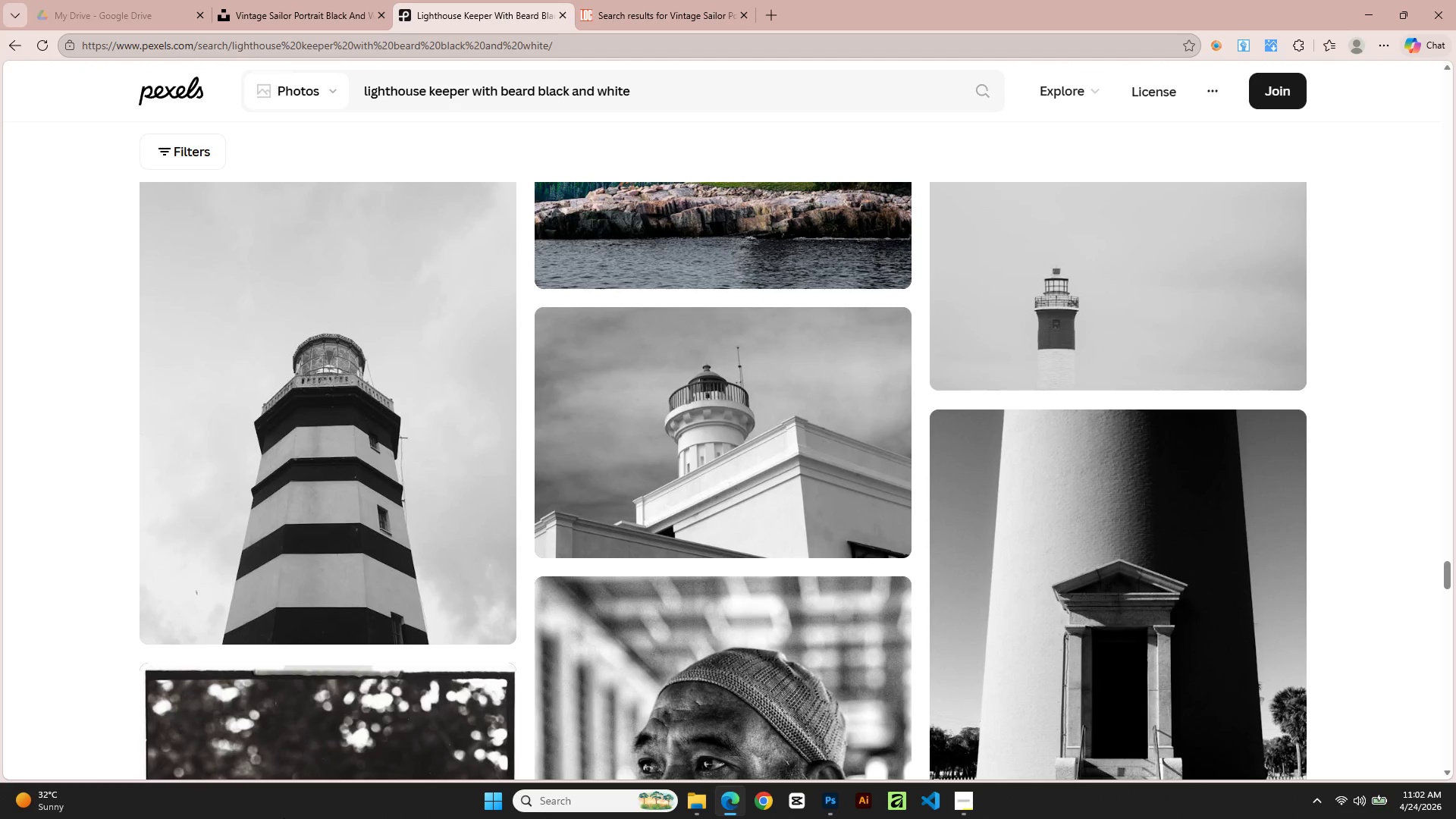 
scroll: coordinate [262, 475], scroll_direction: down, amount: 21.0
 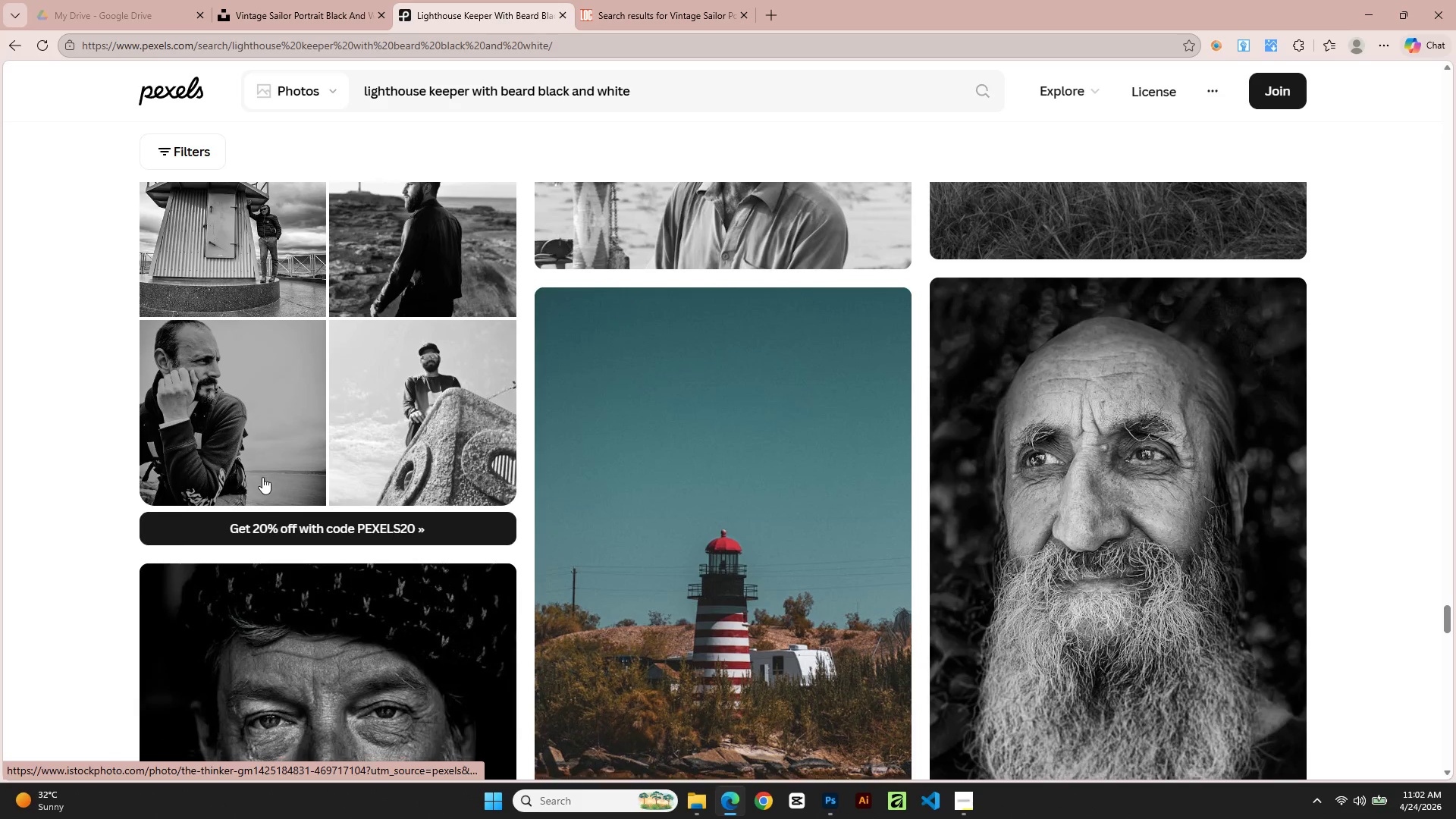 
scroll: coordinate [260, 488], scroll_direction: down, amount: 10.0
 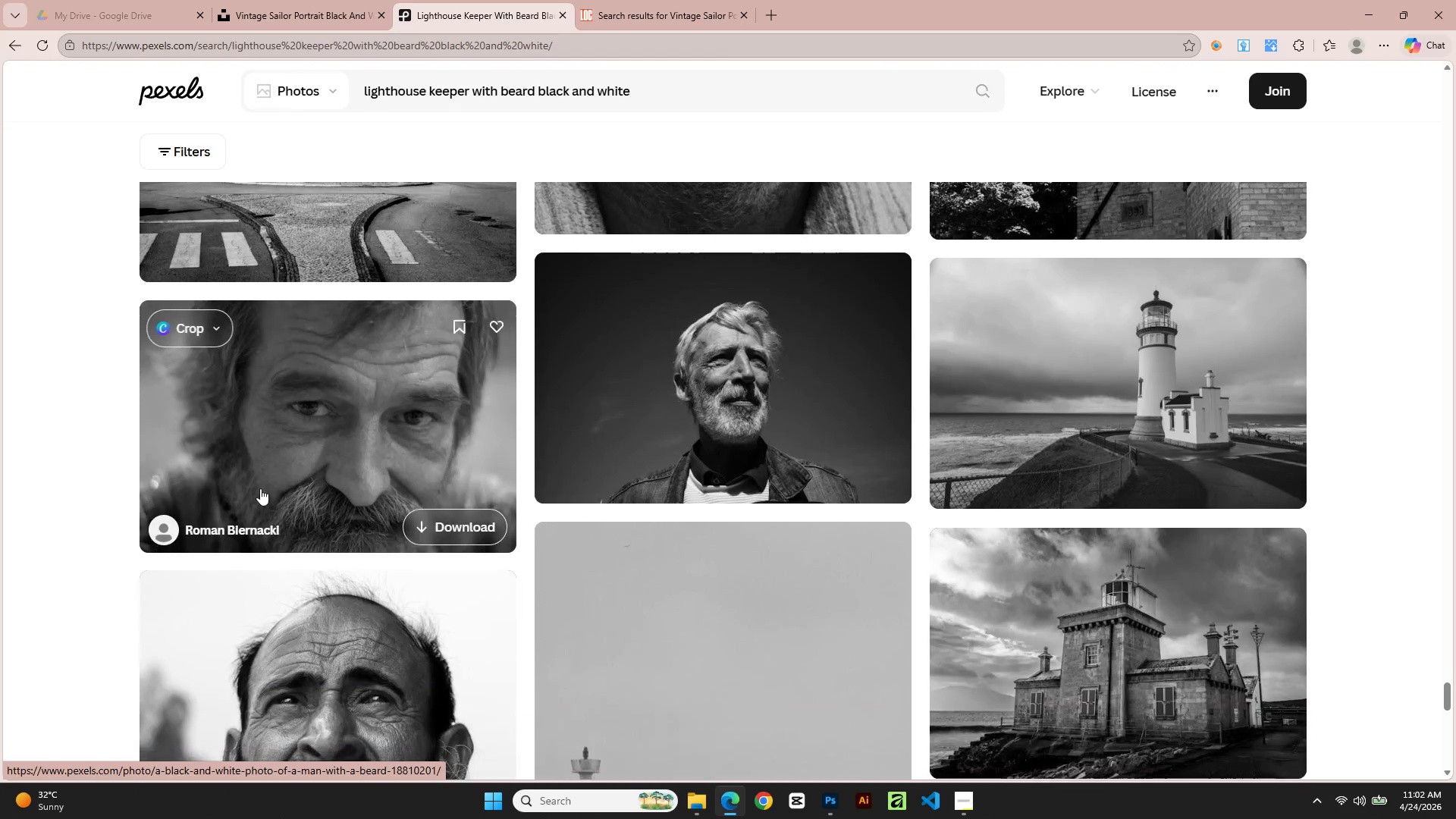 
scroll: coordinate [260, 488], scroll_direction: up, amount: 5.0
 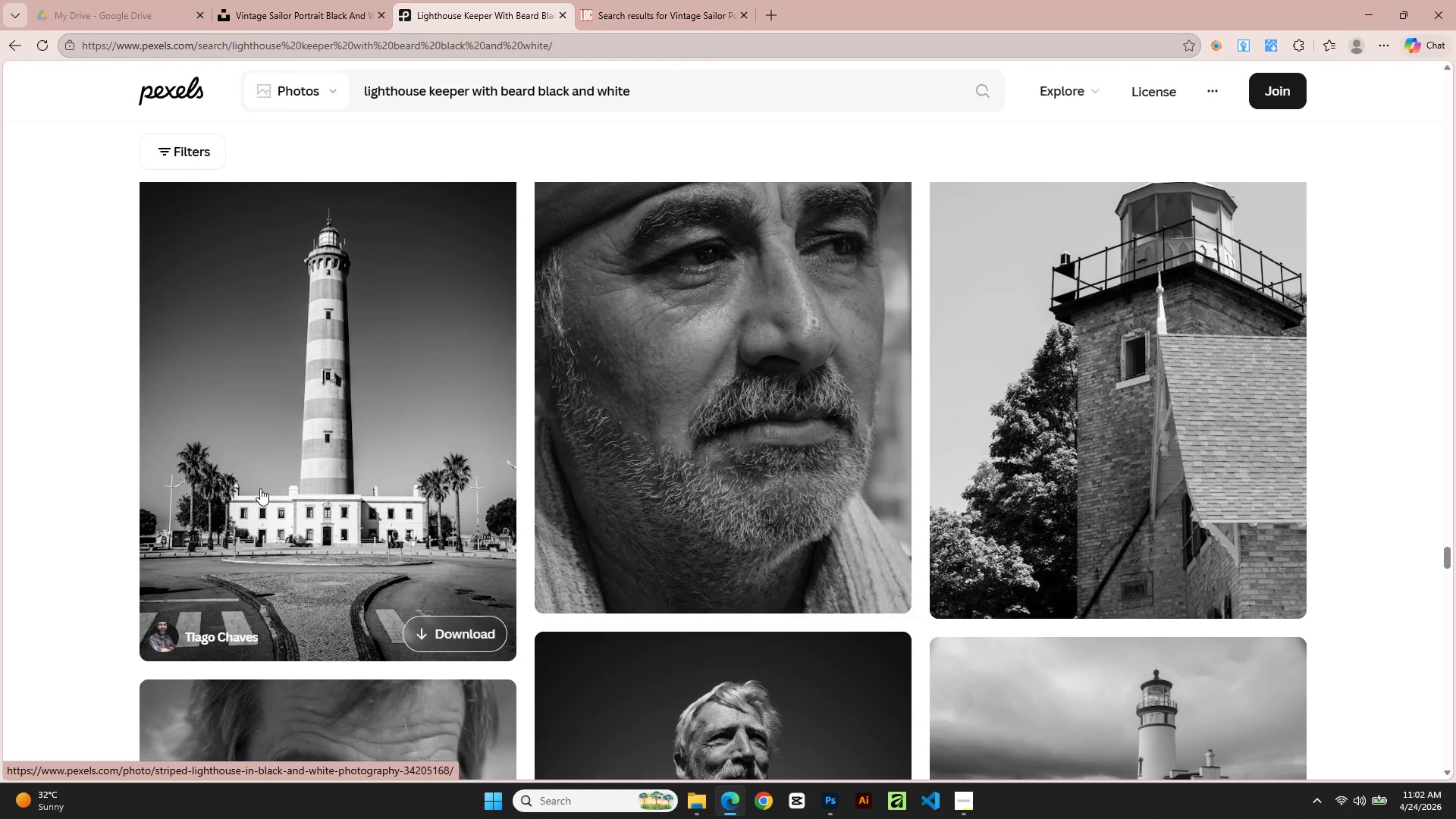 
scroll: coordinate [260, 491], scroll_direction: down, amount: 16.0
 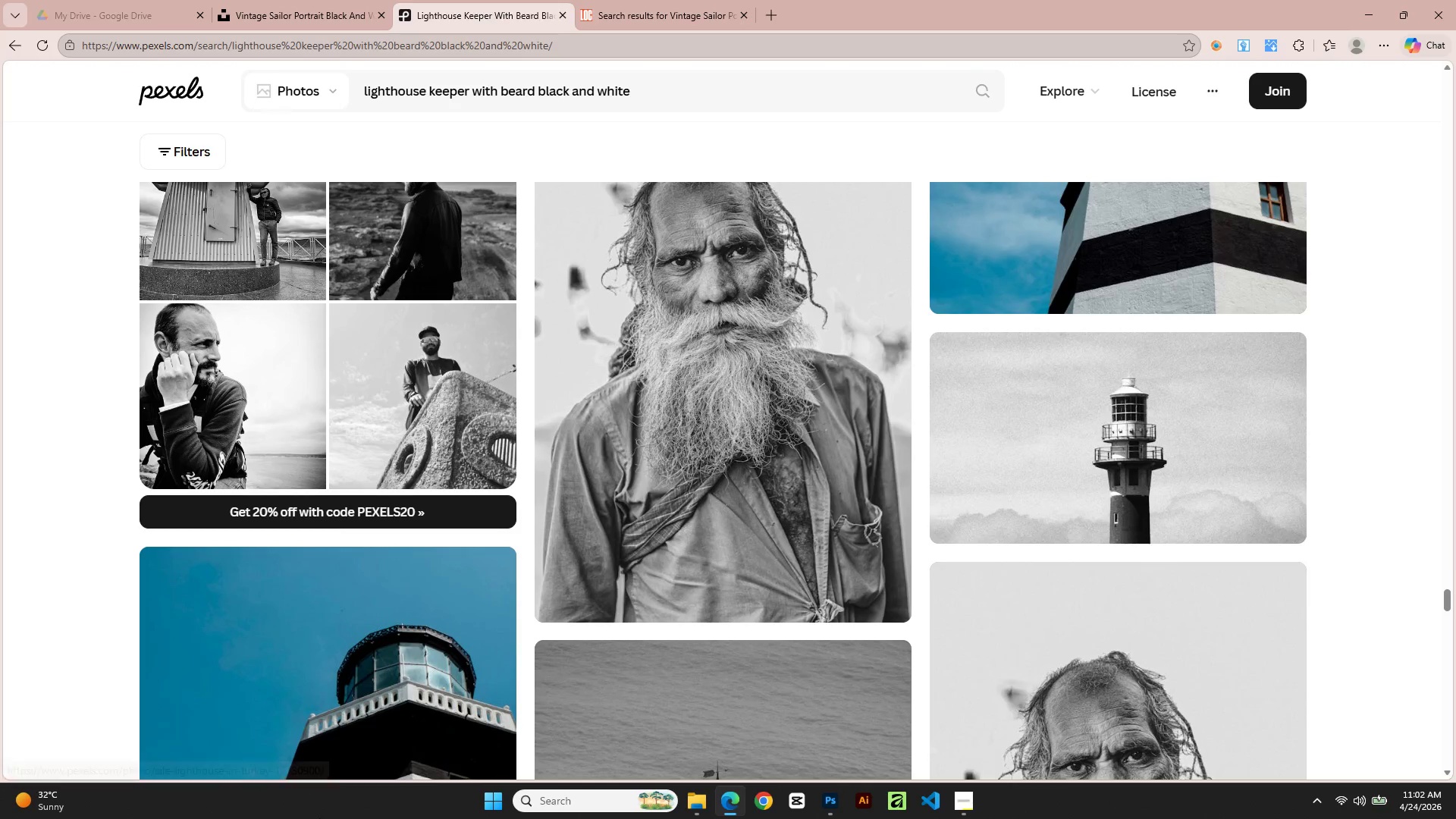 
mouse_move([645, 819])
 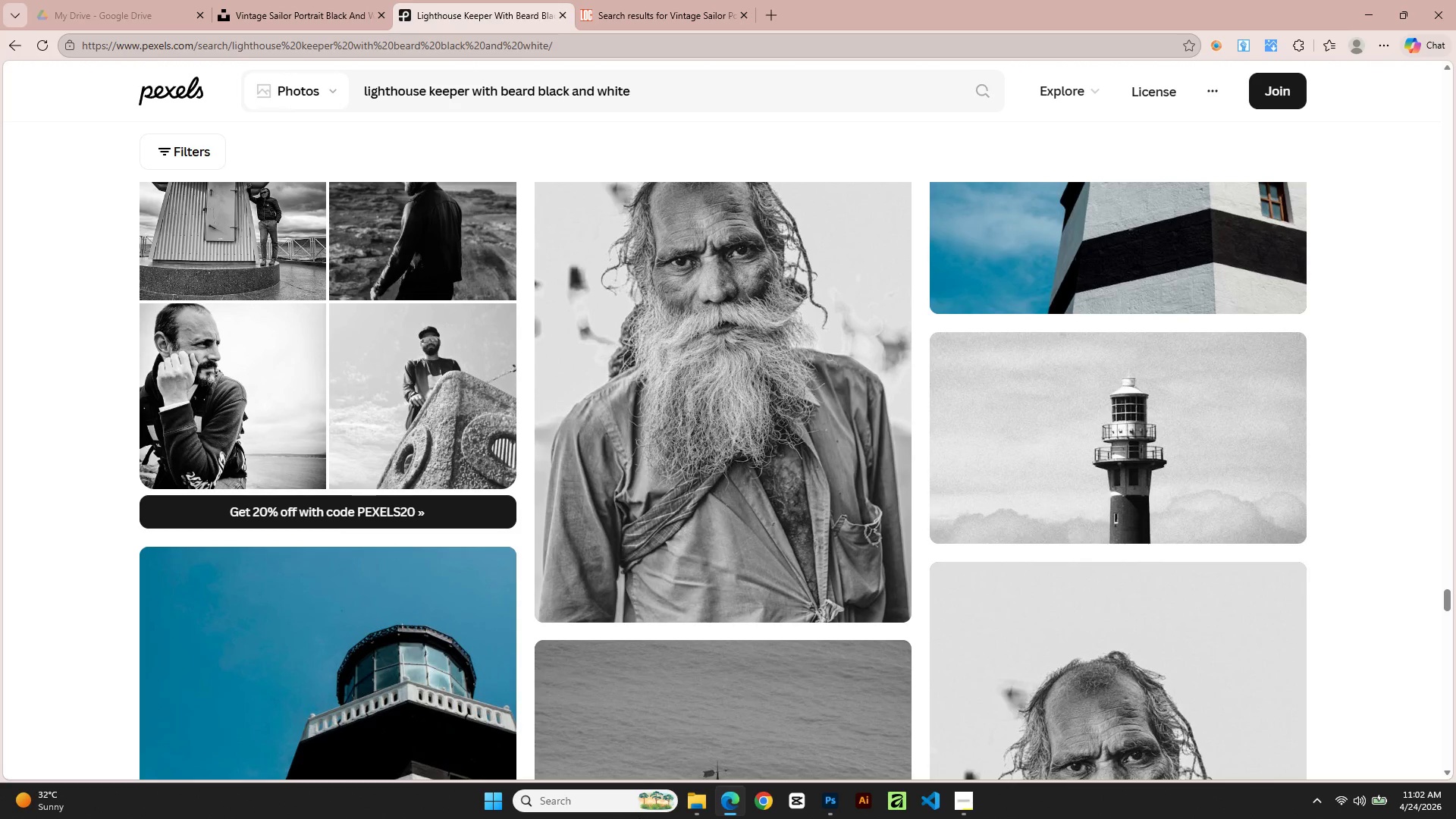 
mouse_move([503, 704])
 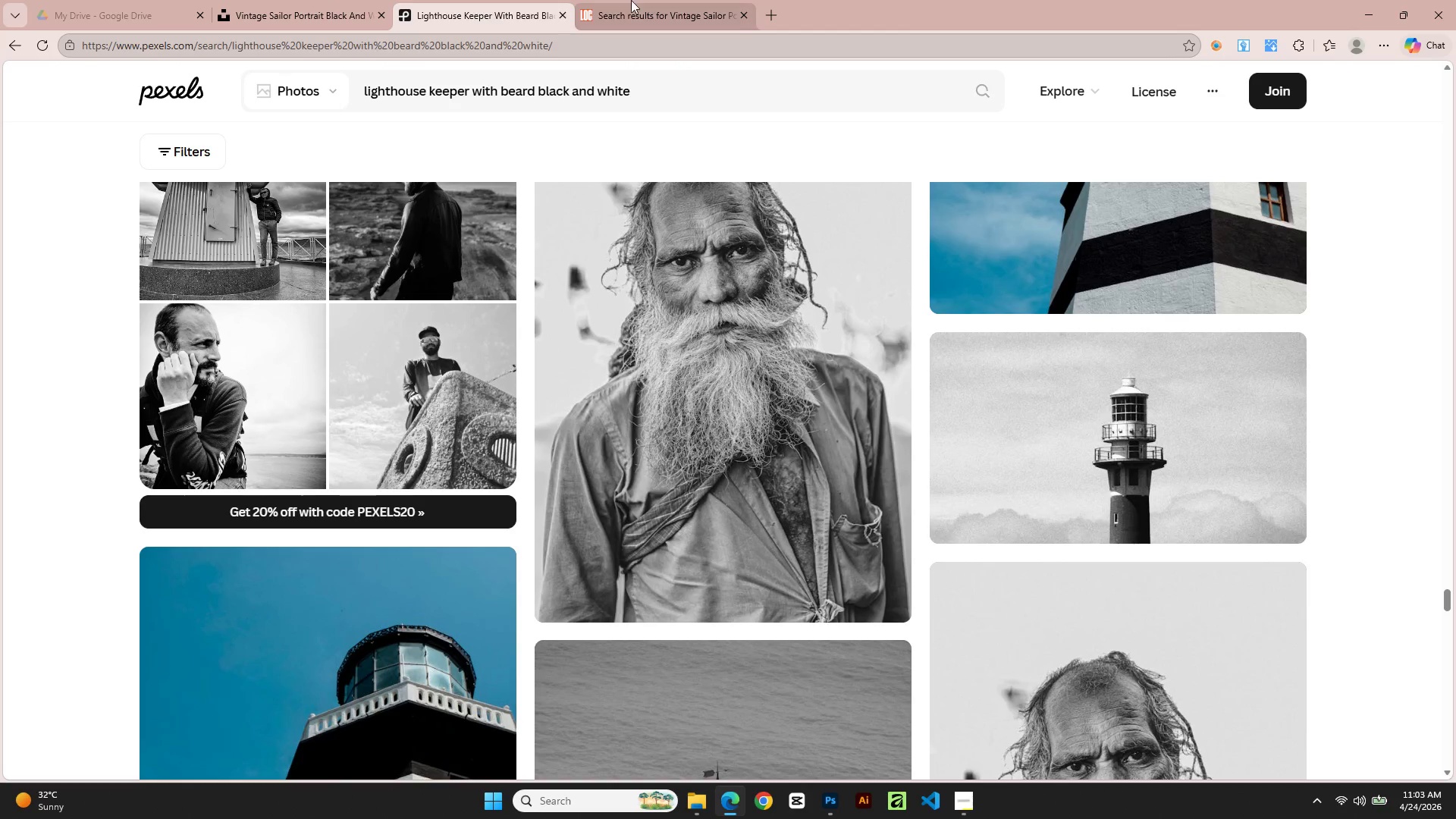 
scroll: coordinate [812, 604], scroll_direction: down, amount: 23.0
 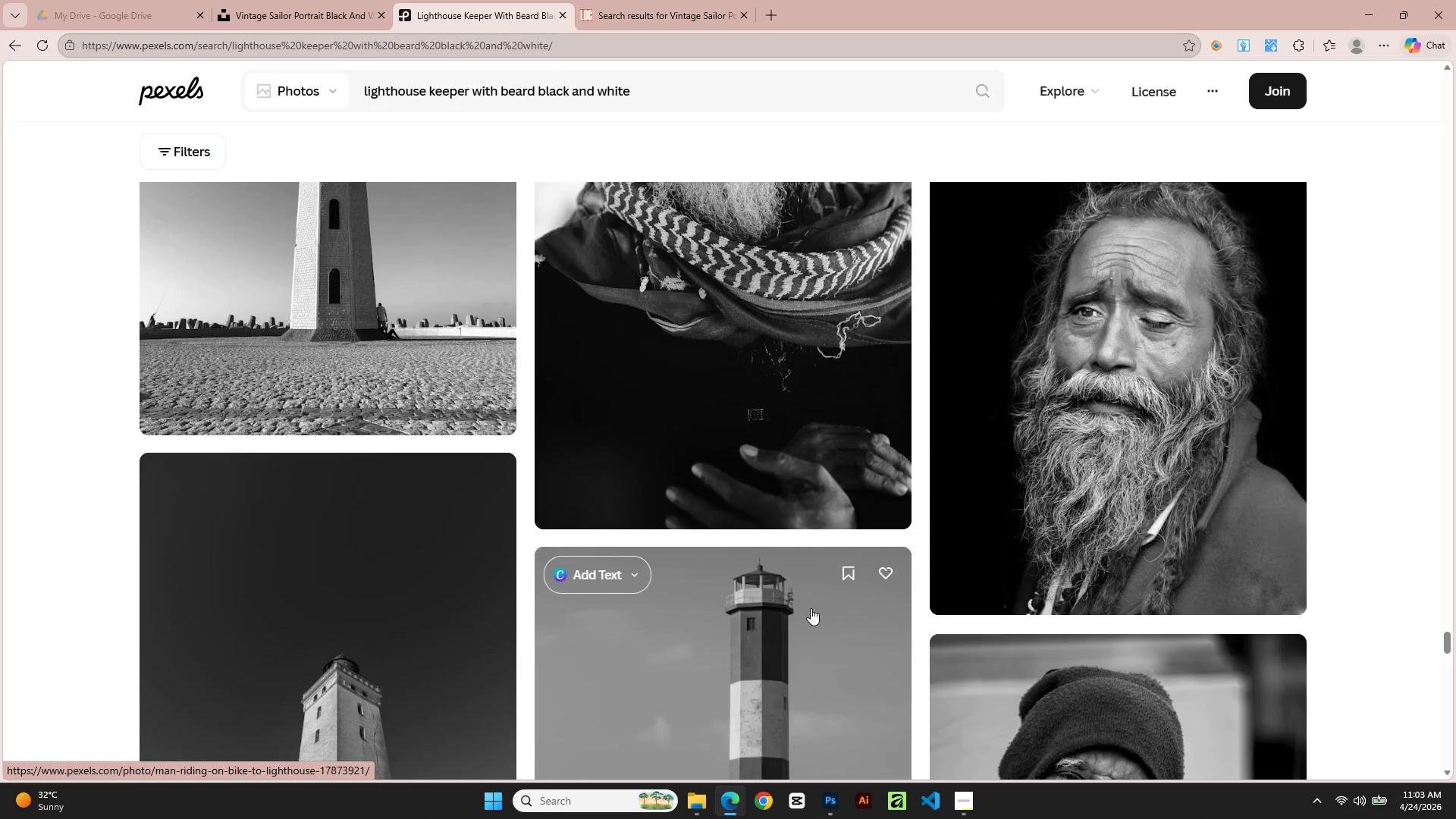 
scroll: coordinate [811, 608], scroll_direction: up, amount: 4.0
 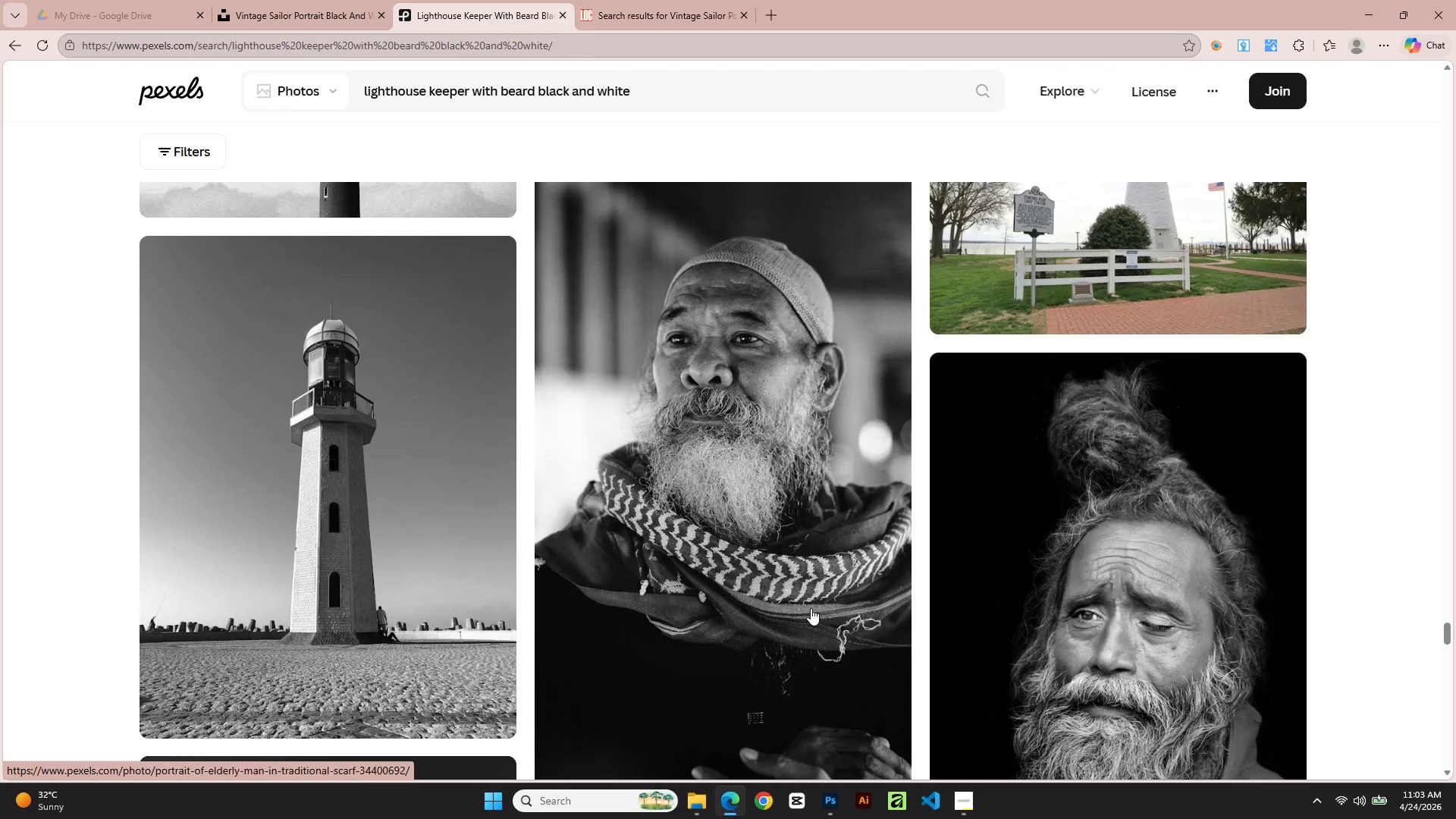 
scroll: coordinate [810, 626], scroll_direction: down, amount: 28.0
 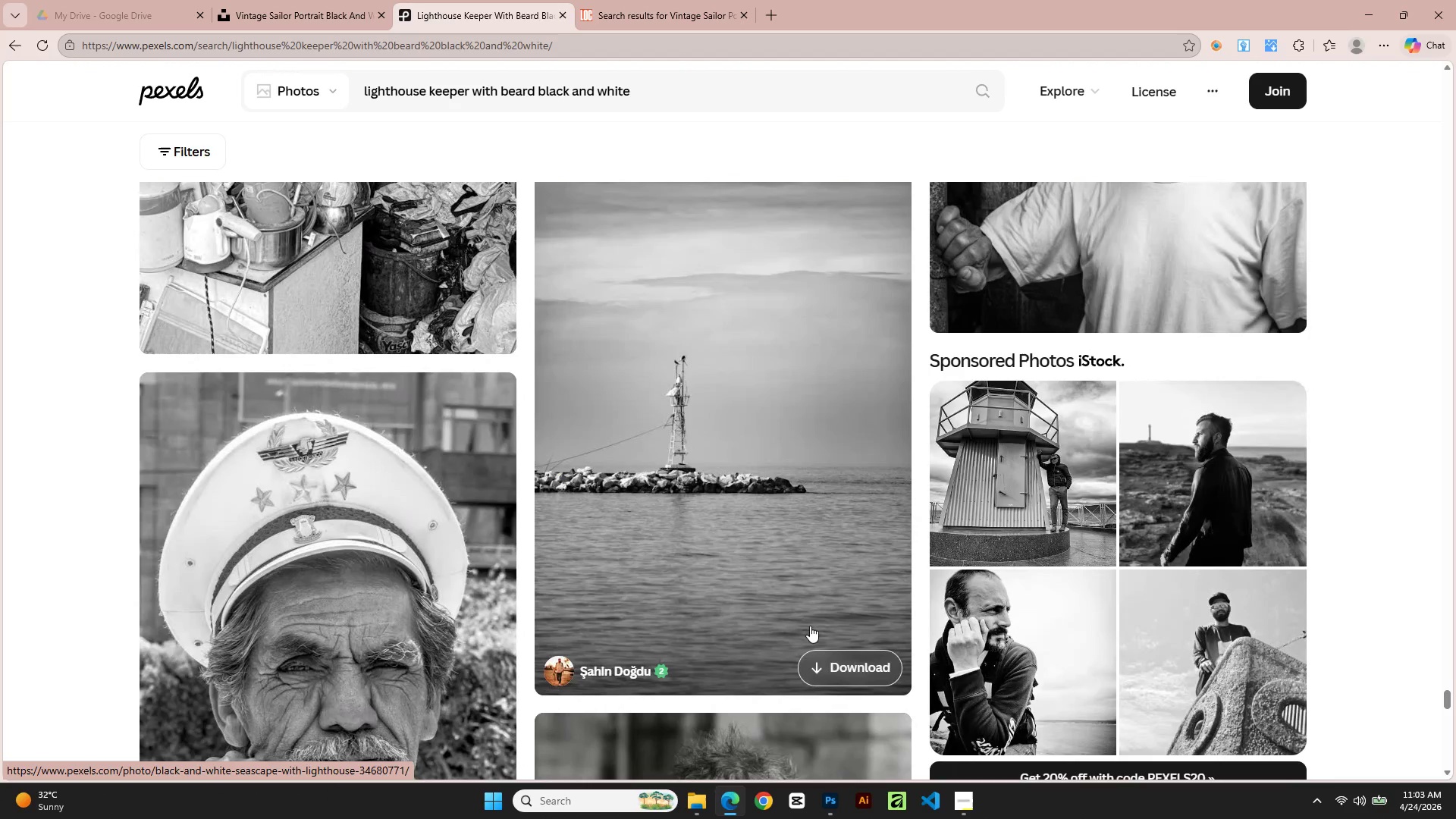 
scroll: coordinate [809, 652], scroll_direction: down, amount: 34.0
 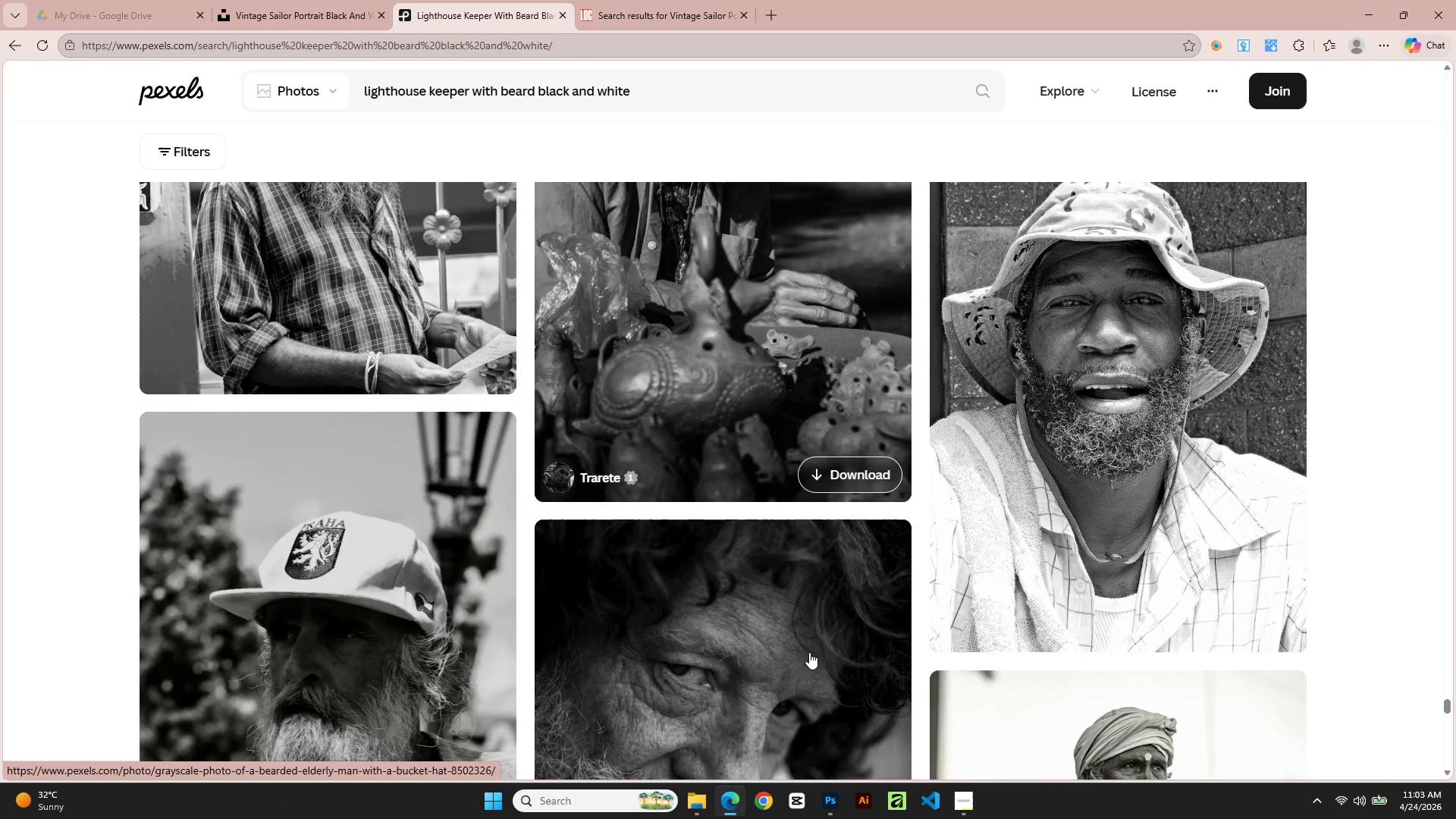 
scroll: coordinate [610, 320], scroll_direction: down, amount: 44.0
 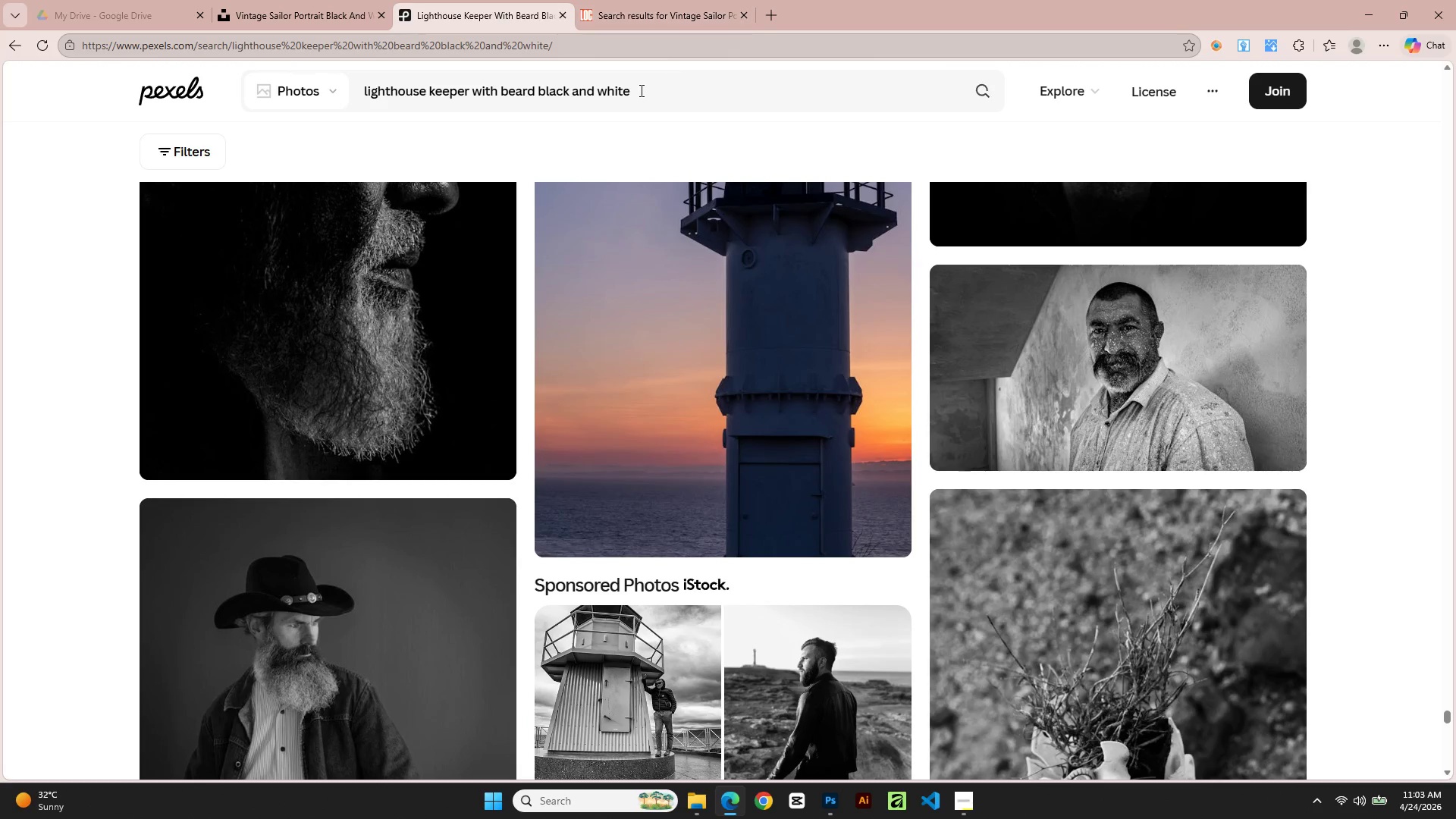 
left_click_drag(start_coordinate=[640, 90], to_coordinate=[310, 93])
 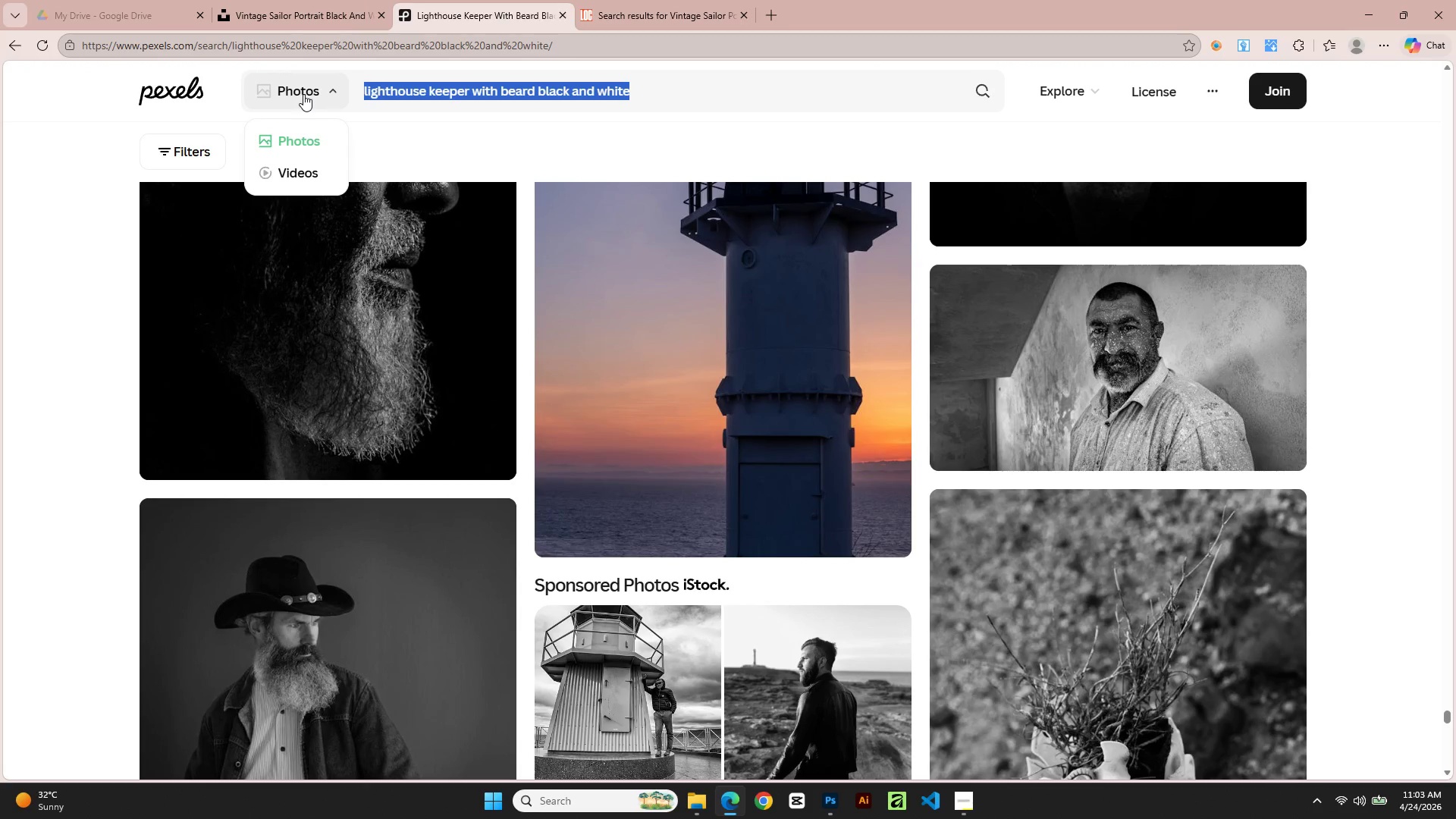 
type(sailor black anf)
key(Backspace)
type(d wht)
key(Backspace)
type(ite)
 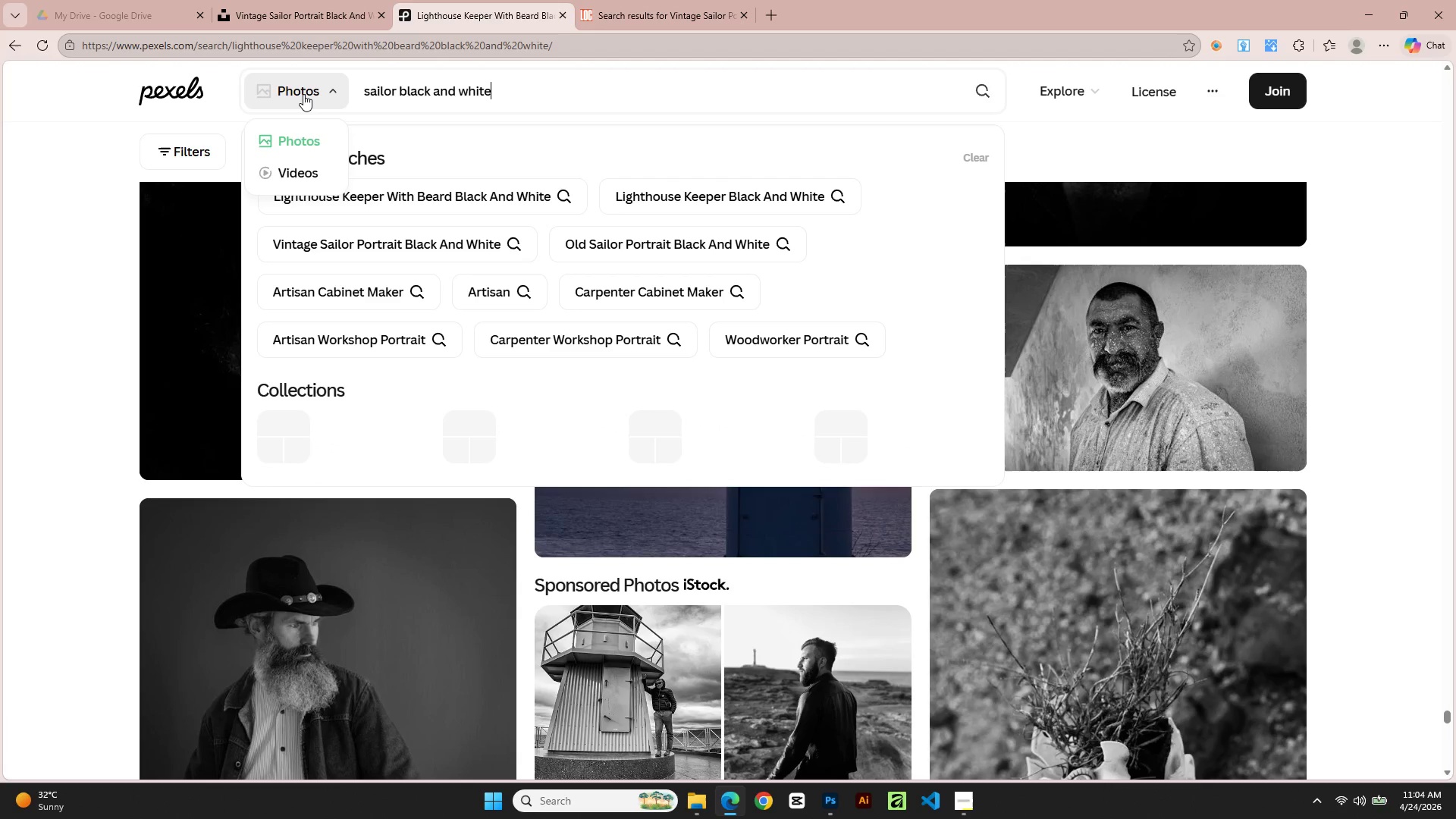 
key(Enter)
 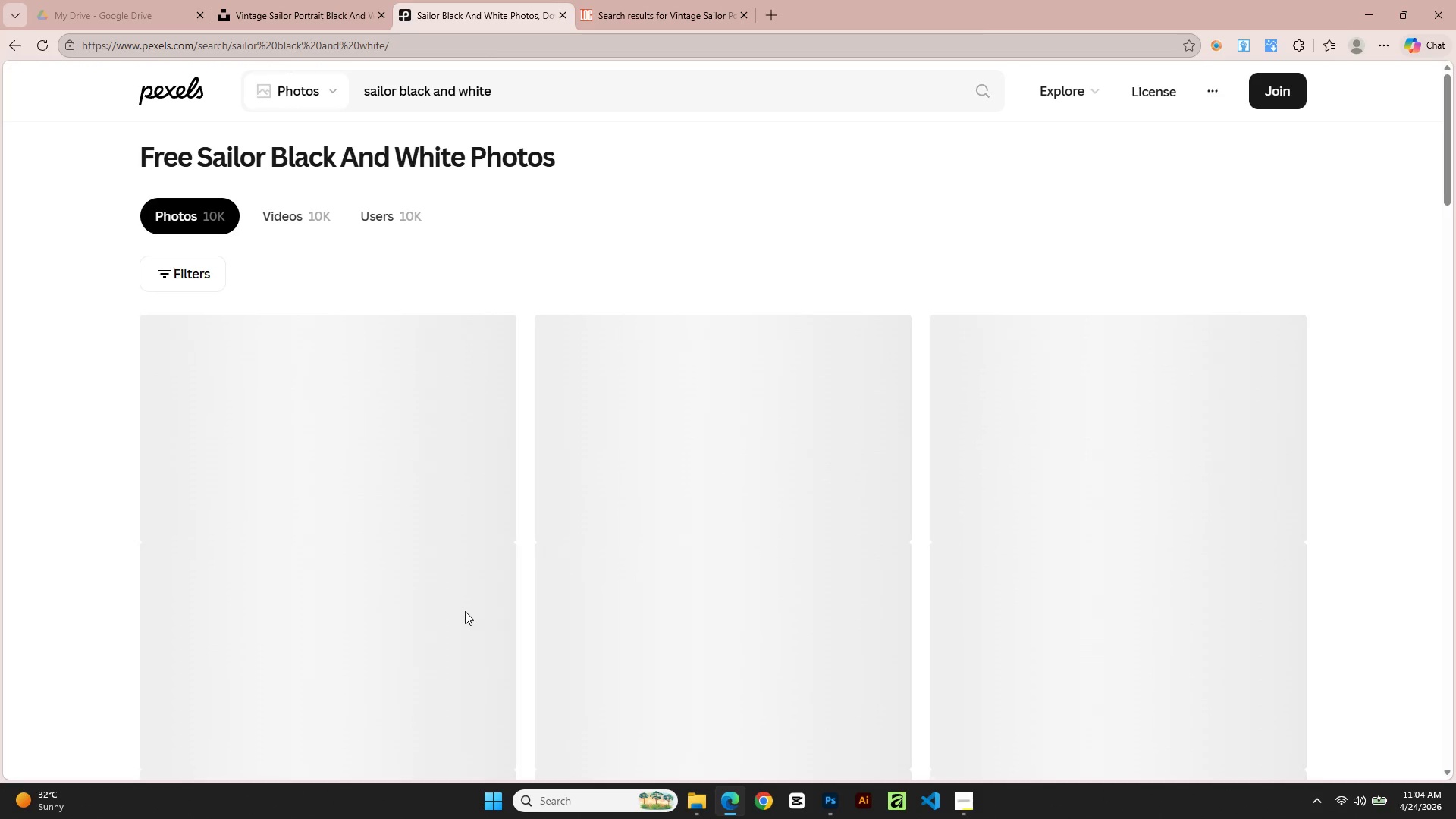 
scroll: coordinate [466, 617], scroll_direction: down, amount: 24.0
 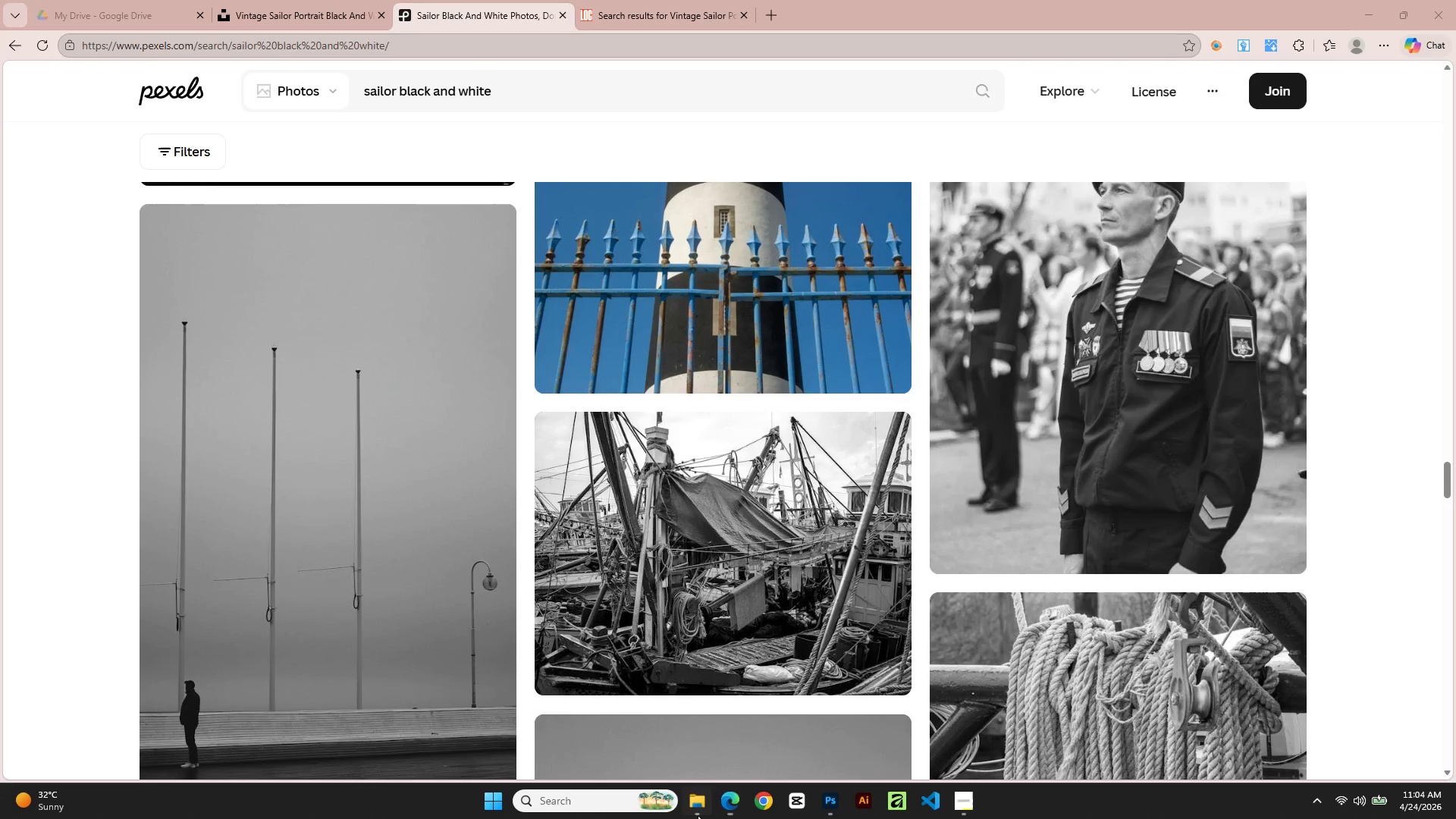 
left_click([698, 815])
 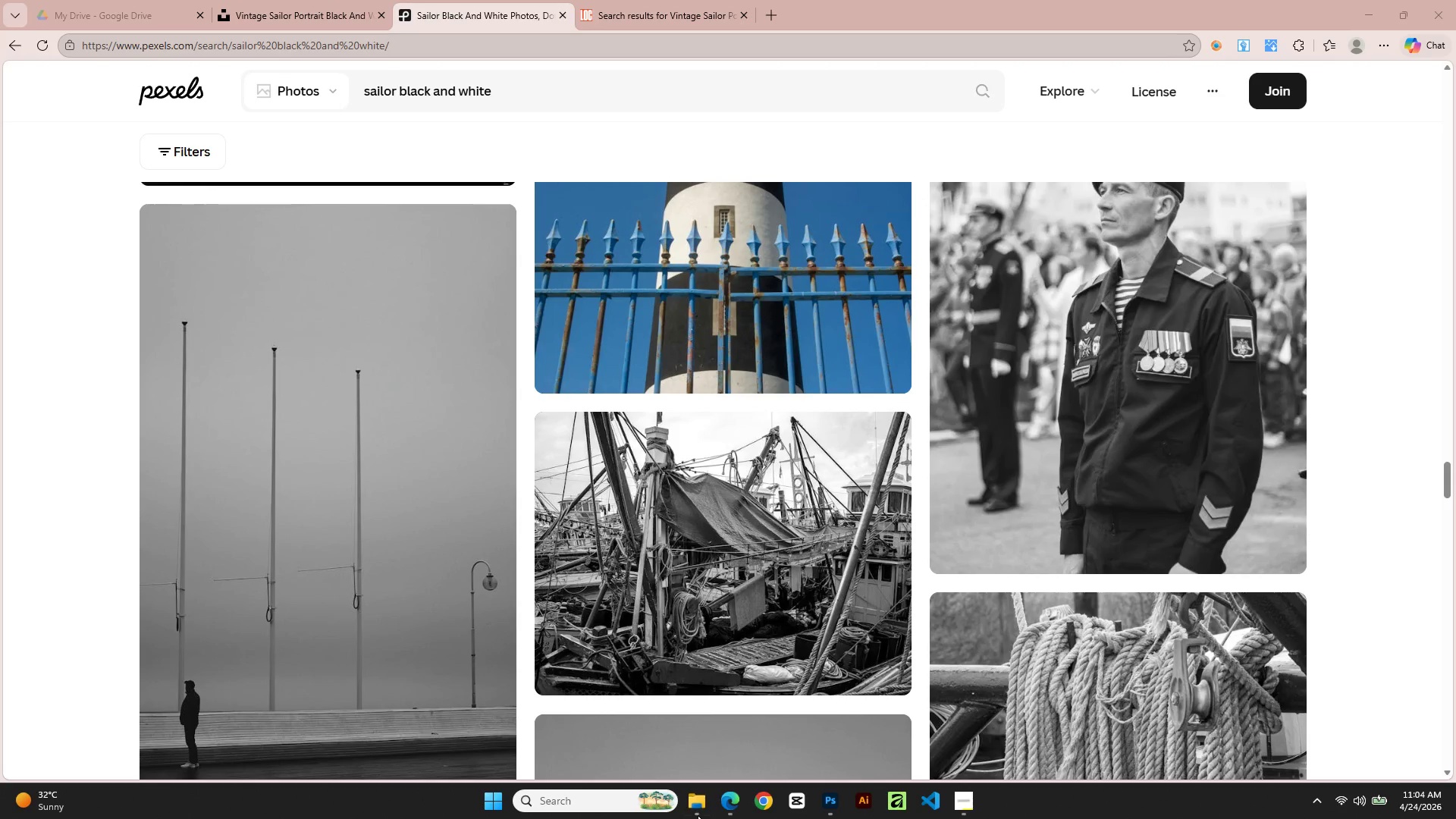 
scroll: coordinate [698, 815], scroll_direction: down, amount: 1.0
 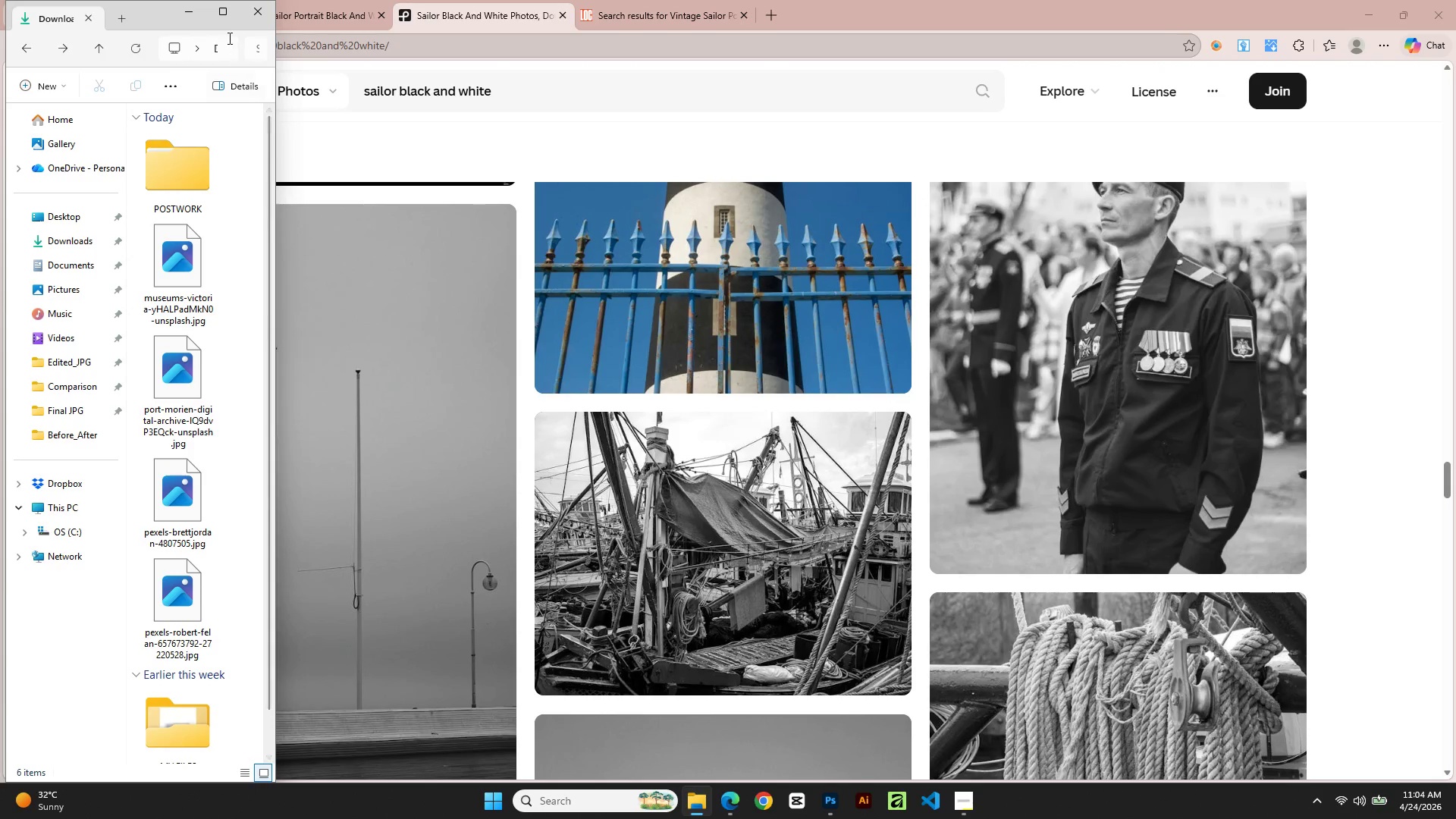 
left_click([224, 17])
 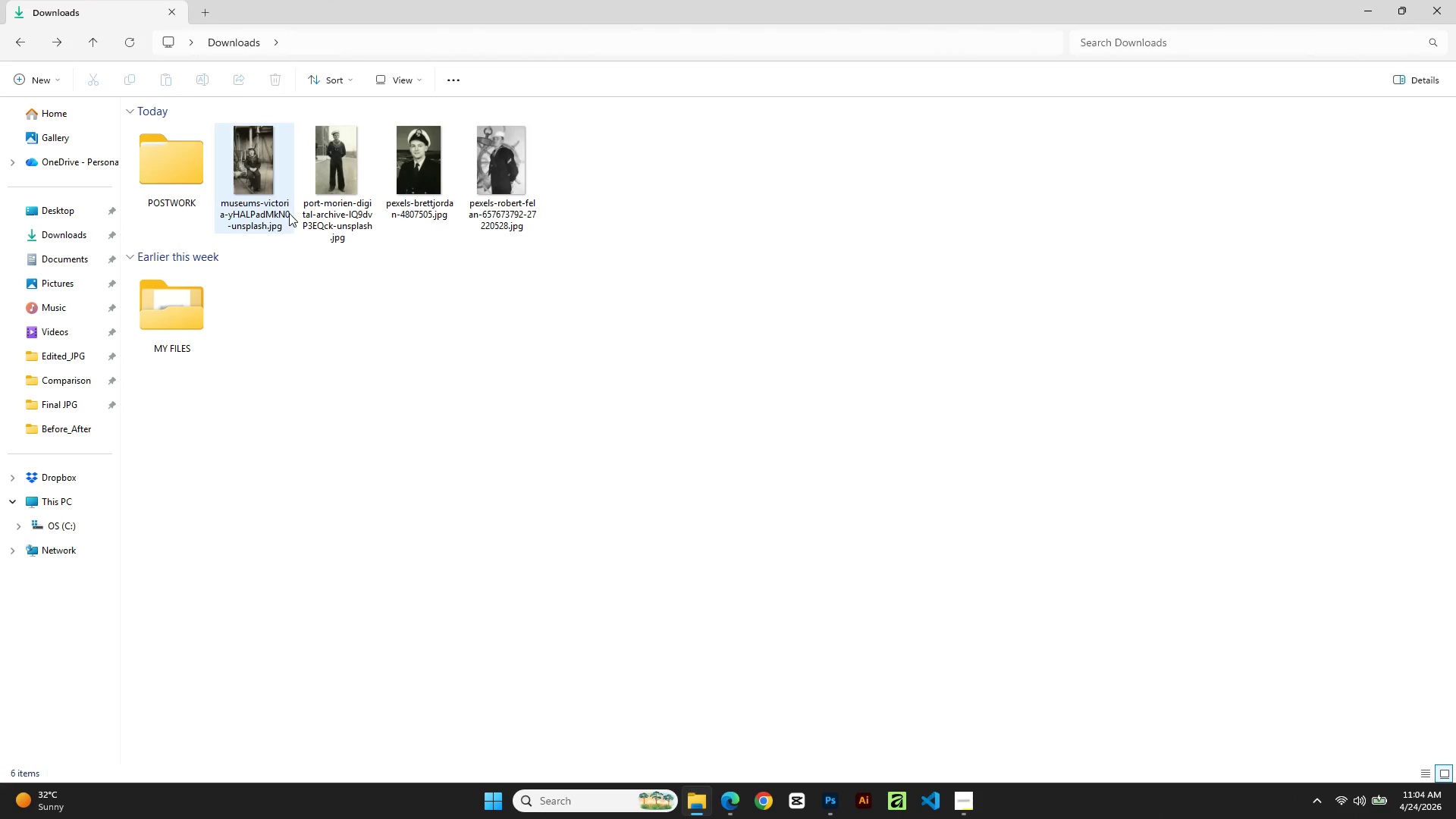 
left_click_drag(start_coordinate=[320, 190], to_coordinate=[324, 189])
 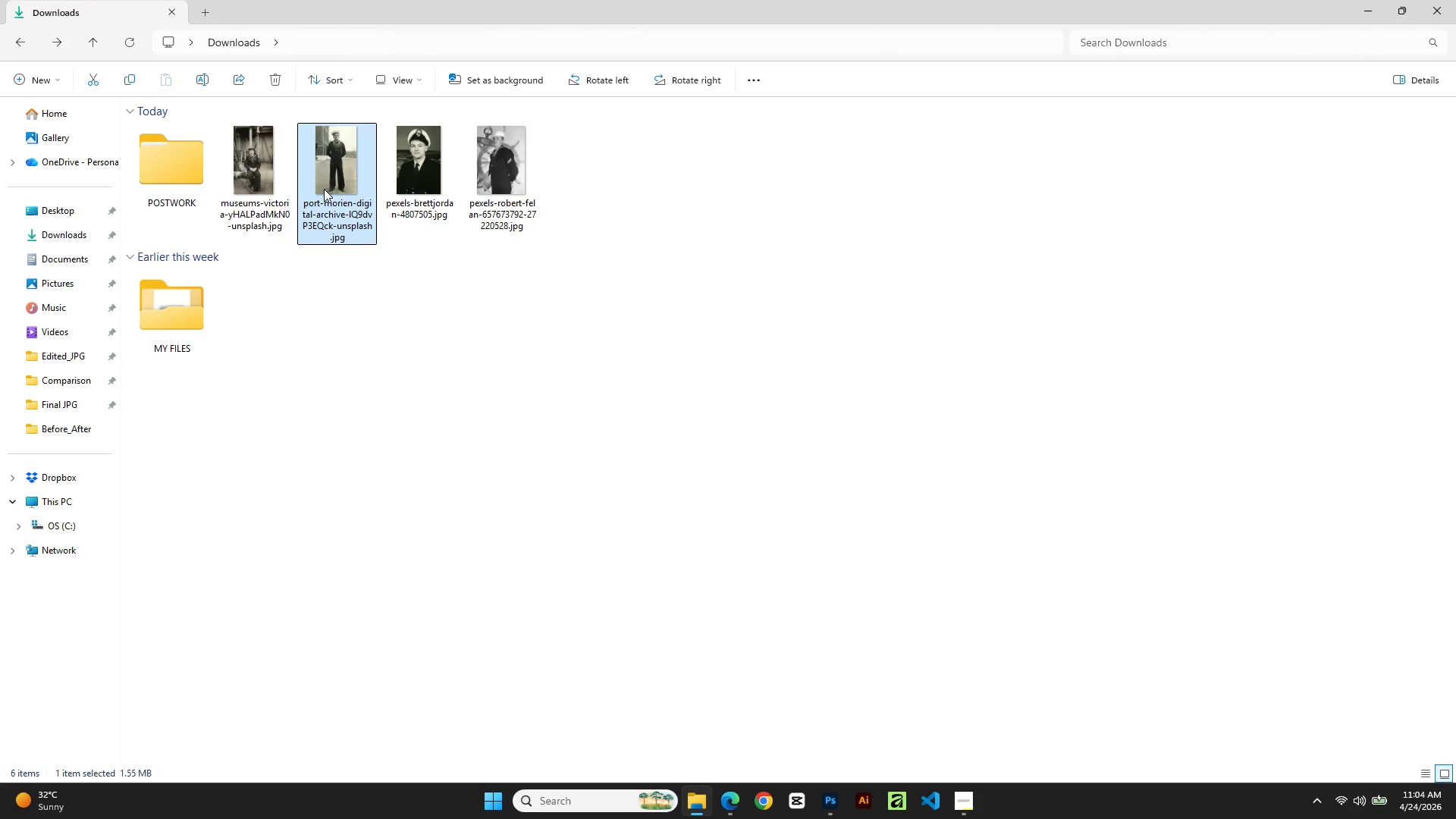 
double_click([324, 189])
 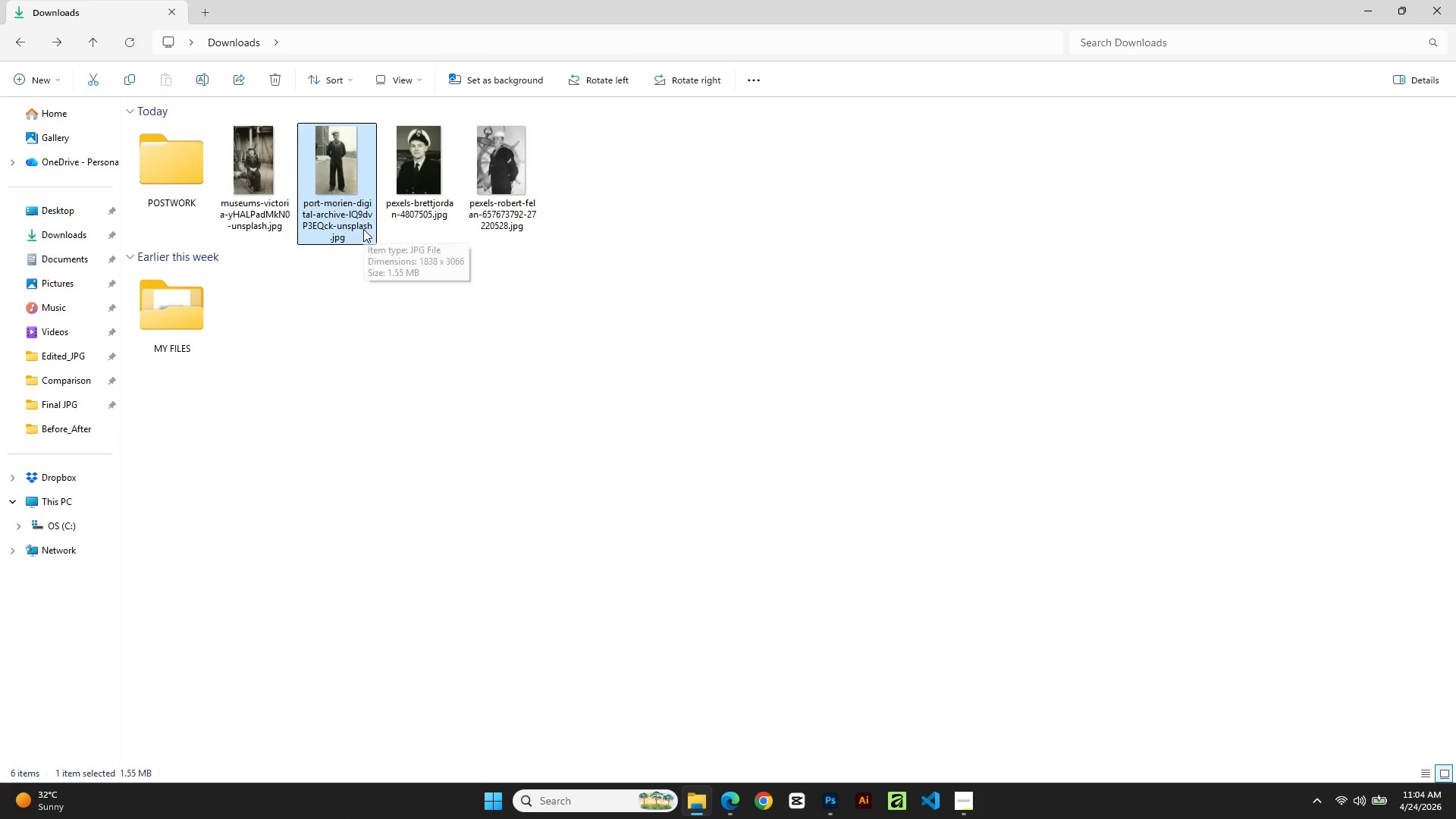 
double_click([349, 196])
 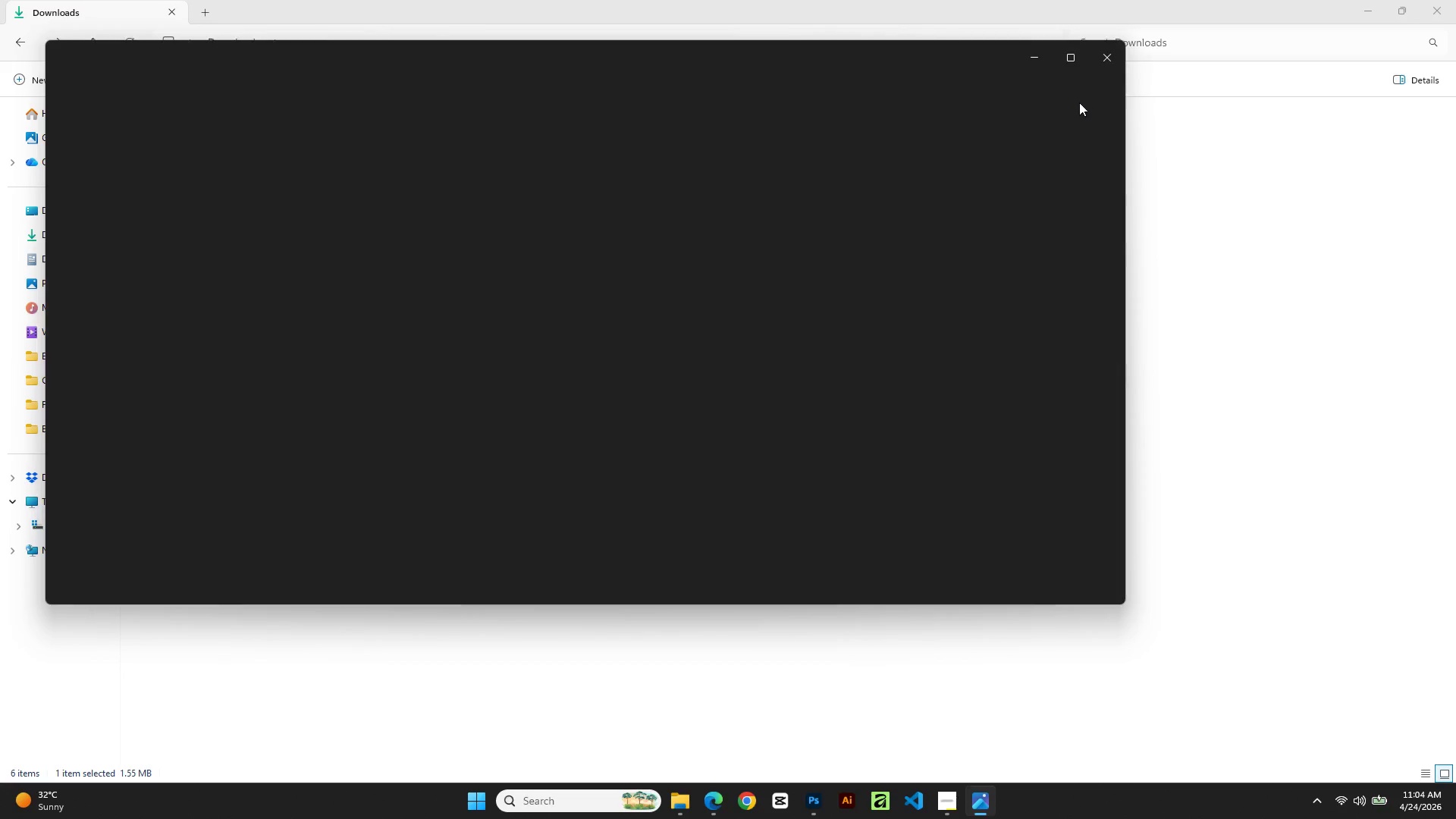 
left_click([1066, 58])
 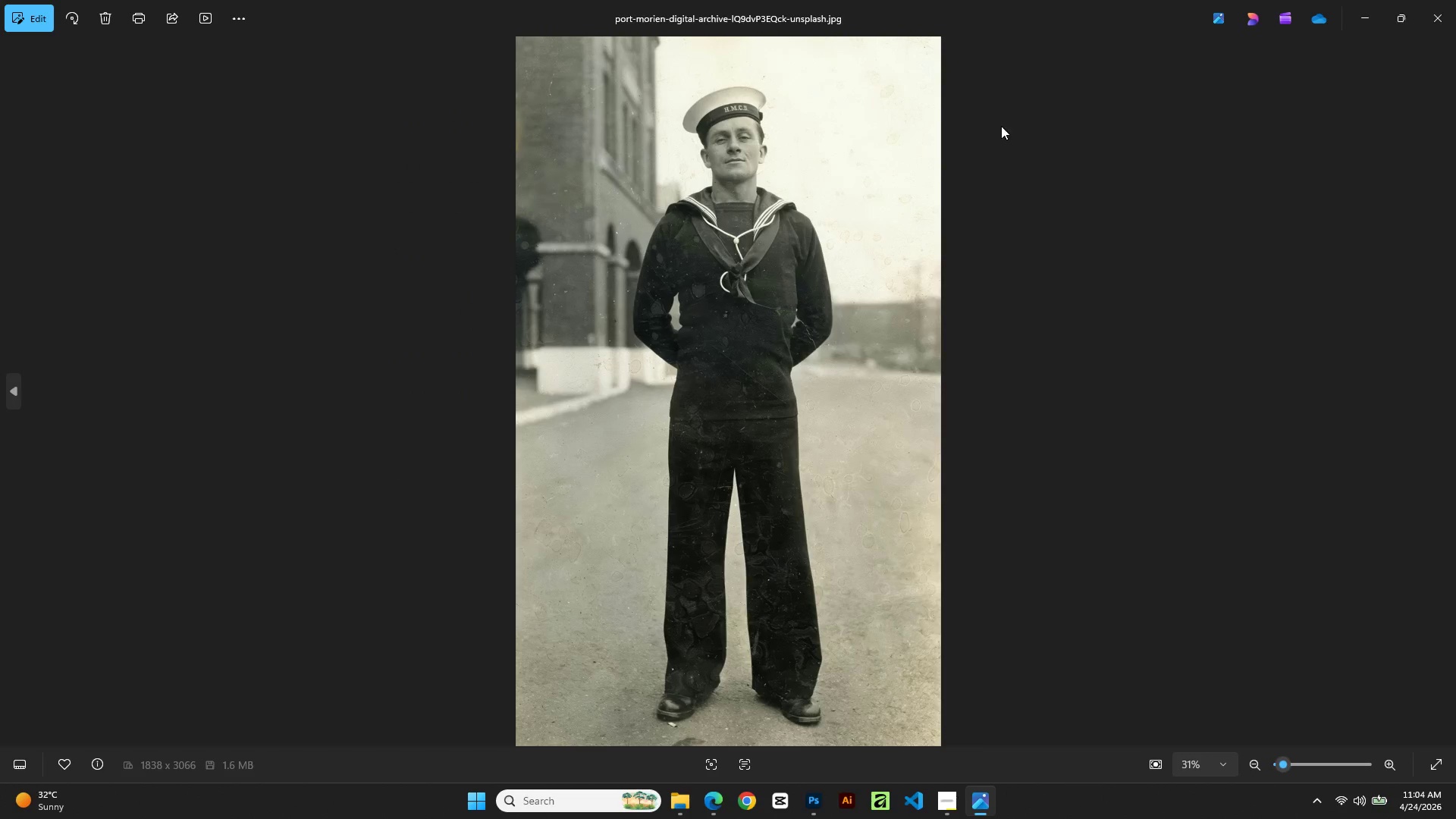 
scroll: coordinate [965, 155], scroll_direction: up, amount: 10.0
 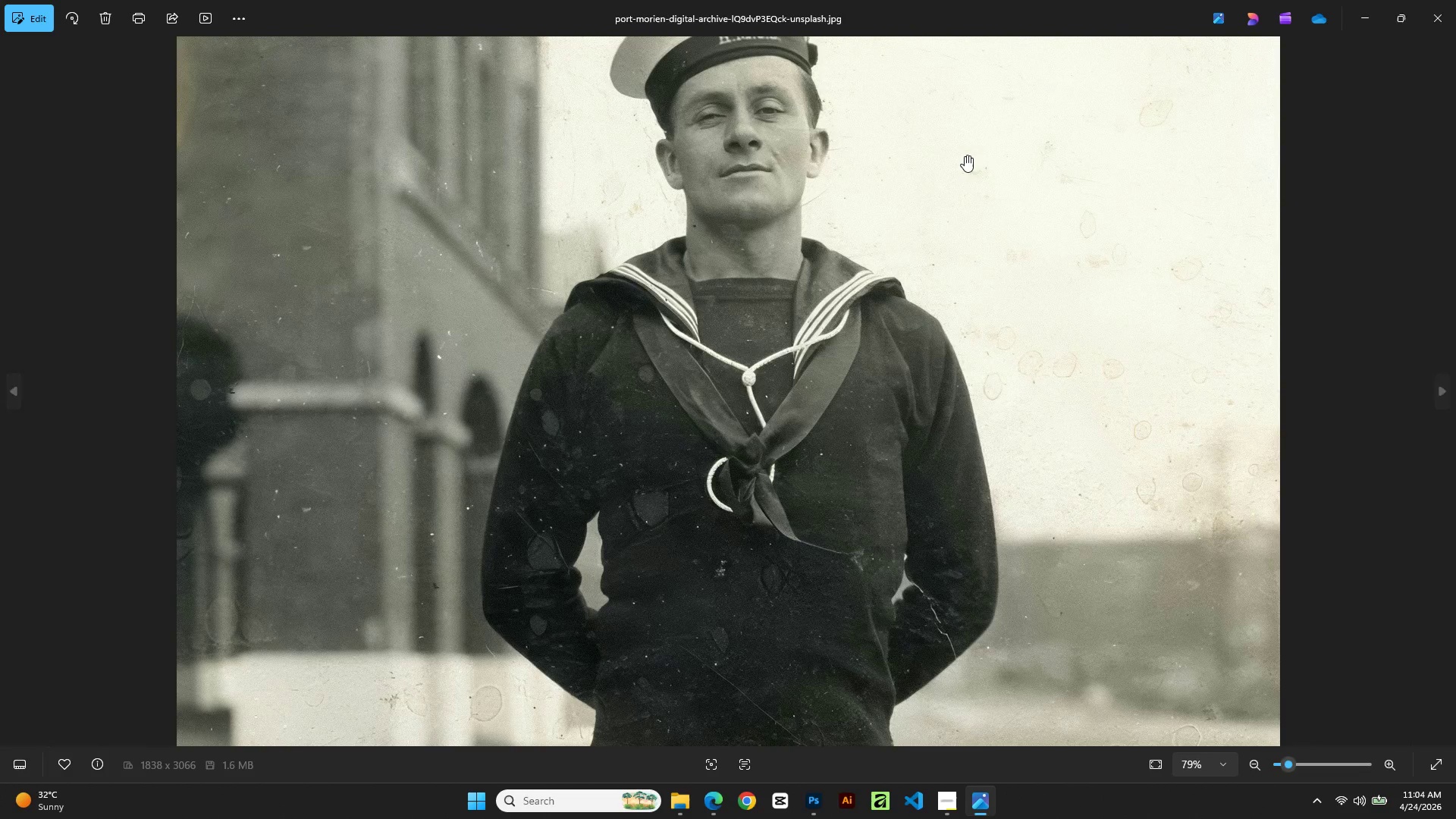 
scroll: coordinate [965, 155], scroll_direction: down, amount: 2.0
 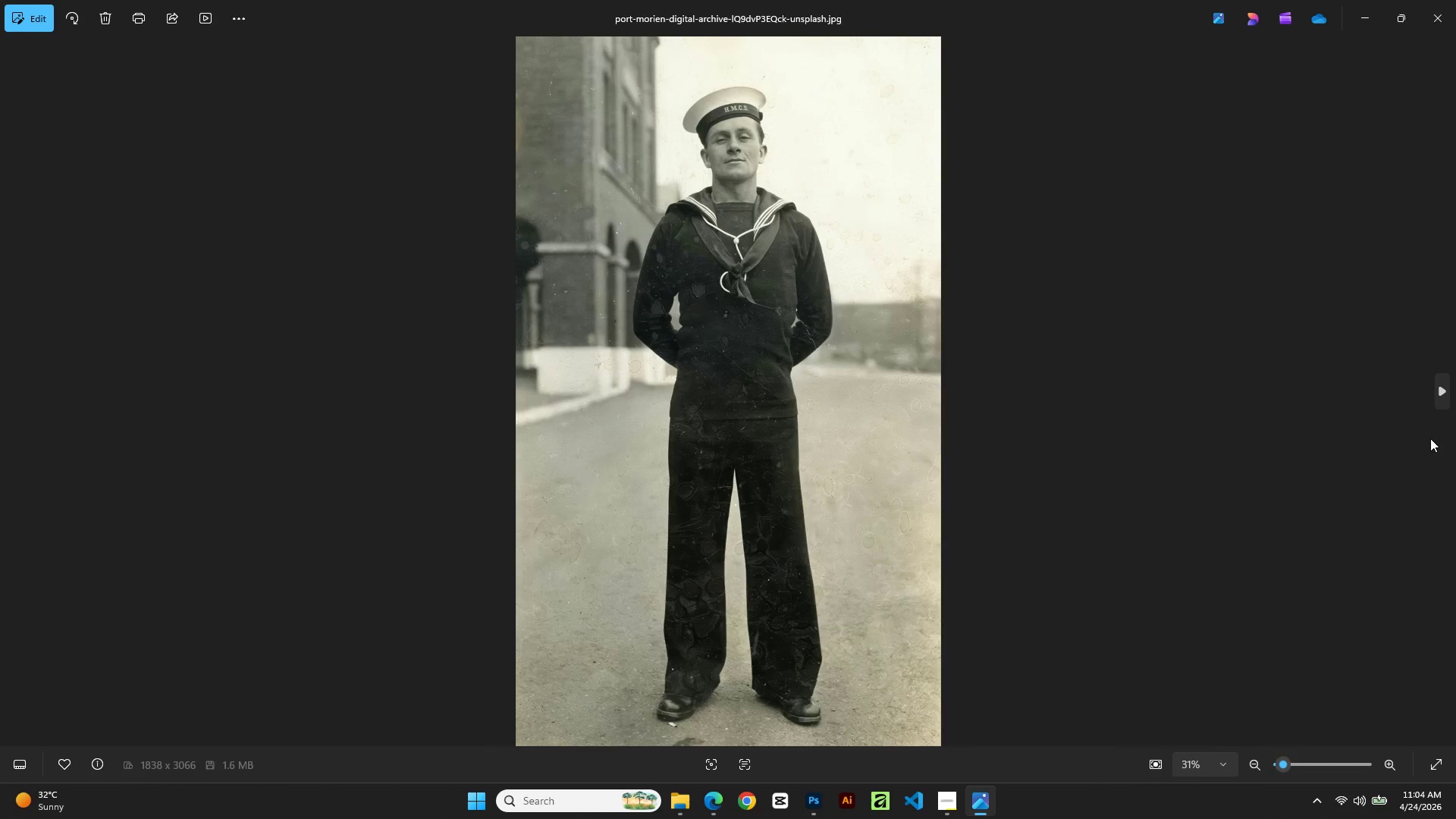 
left_click([1440, 406])
 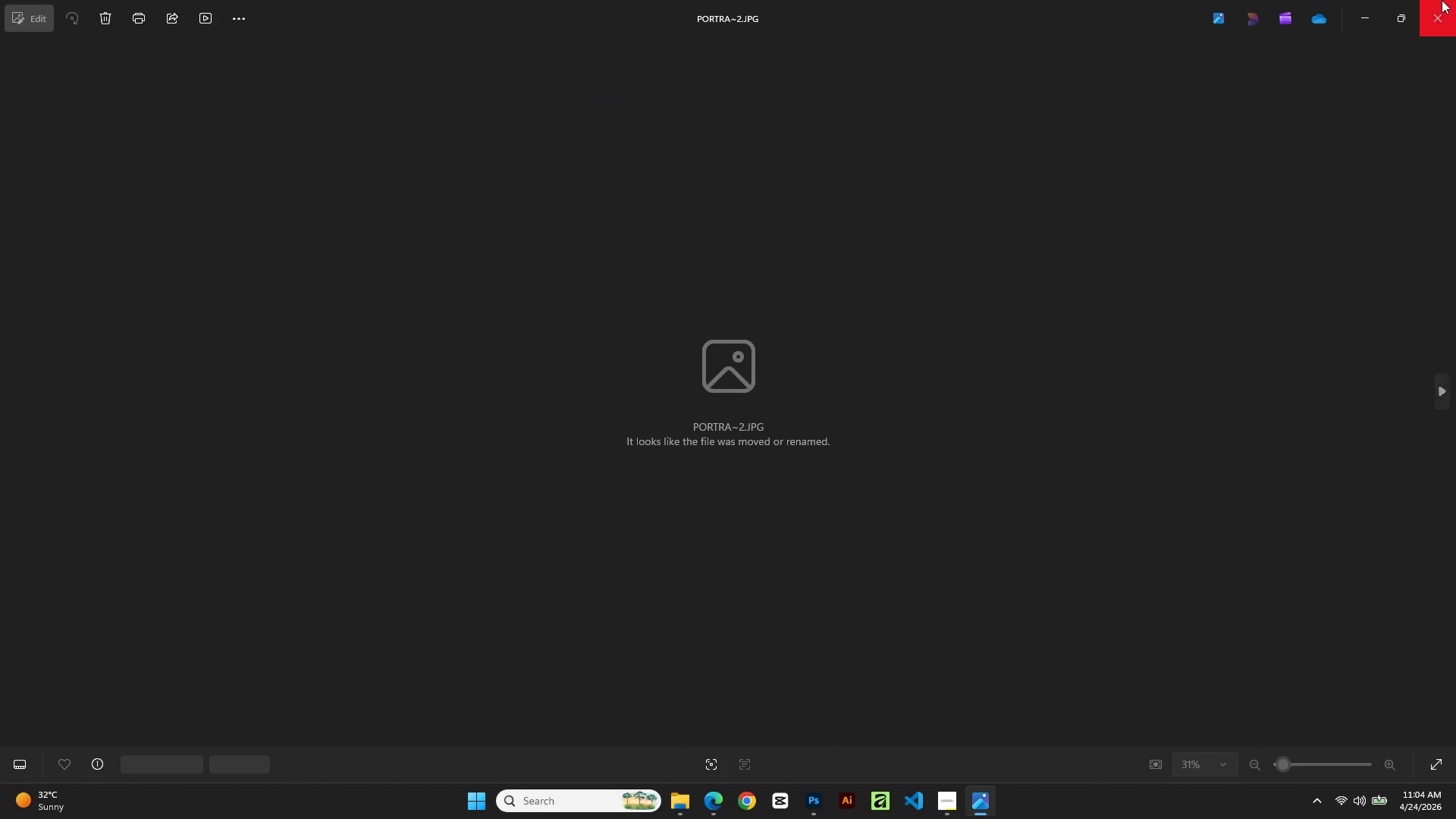 
left_click([1442, 0])
 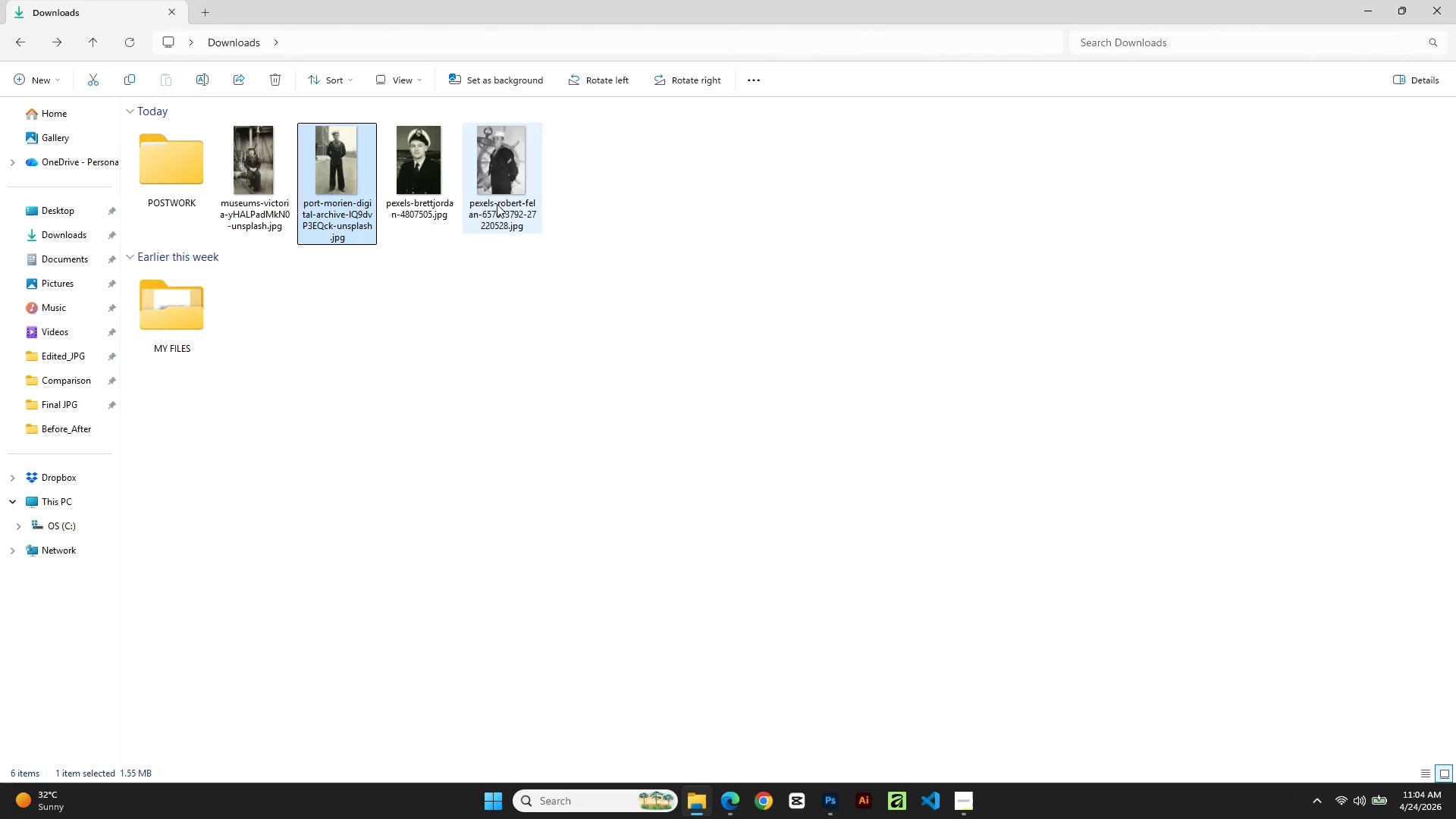 
double_click([498, 202])
 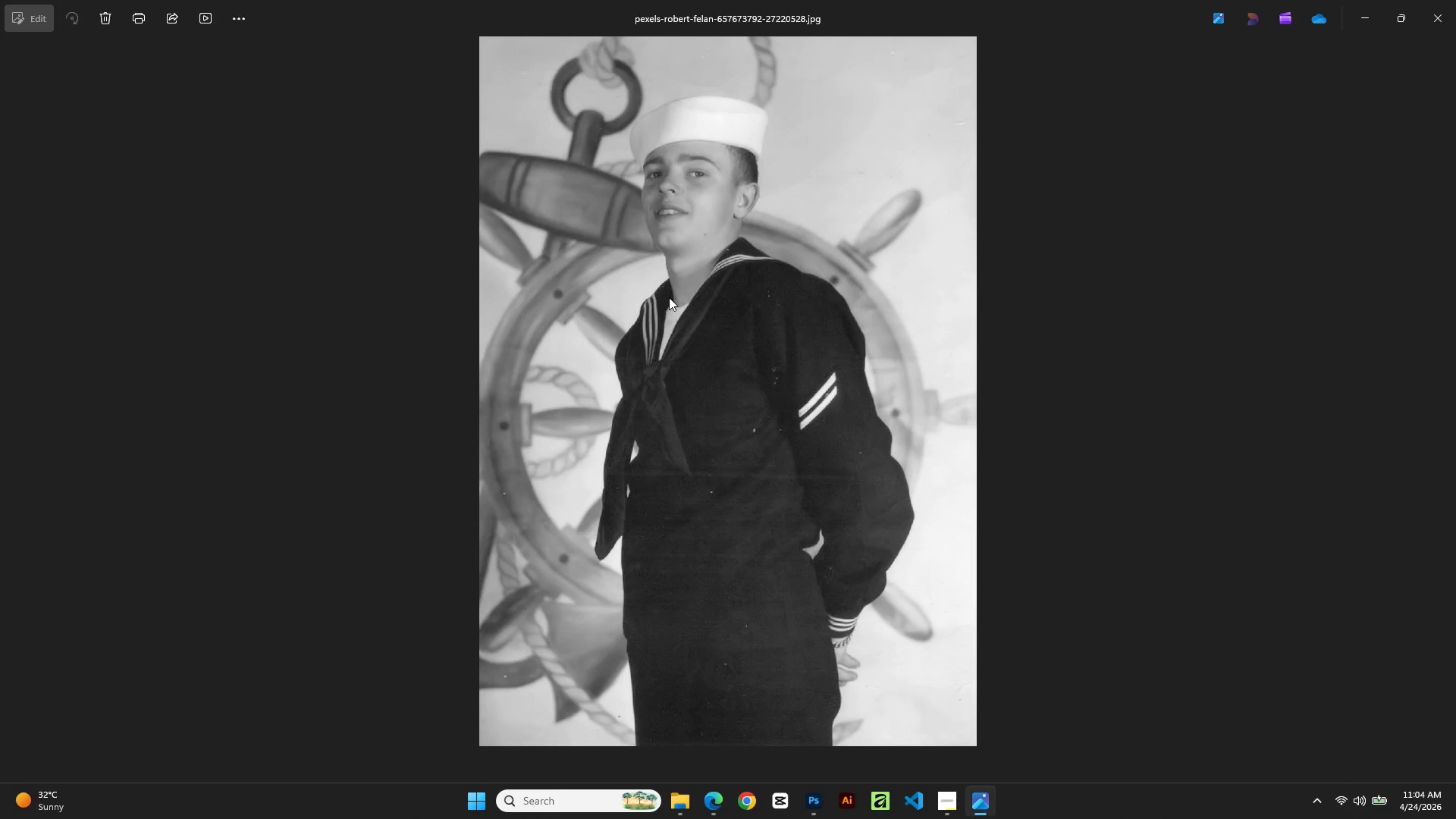 
scroll: coordinate [669, 297], scroll_direction: up, amount: 3.0
 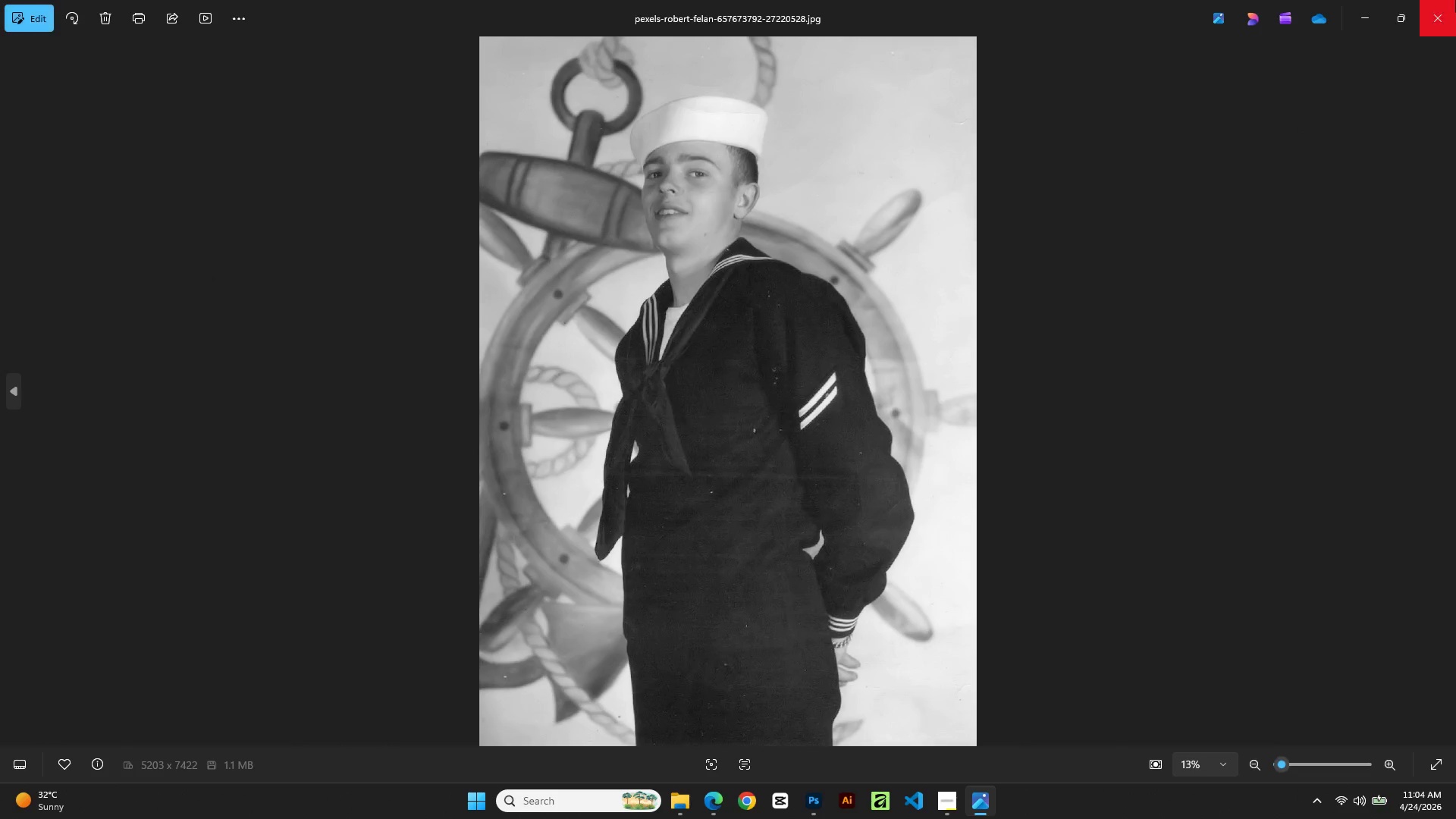 
left_click([1455, 0])
 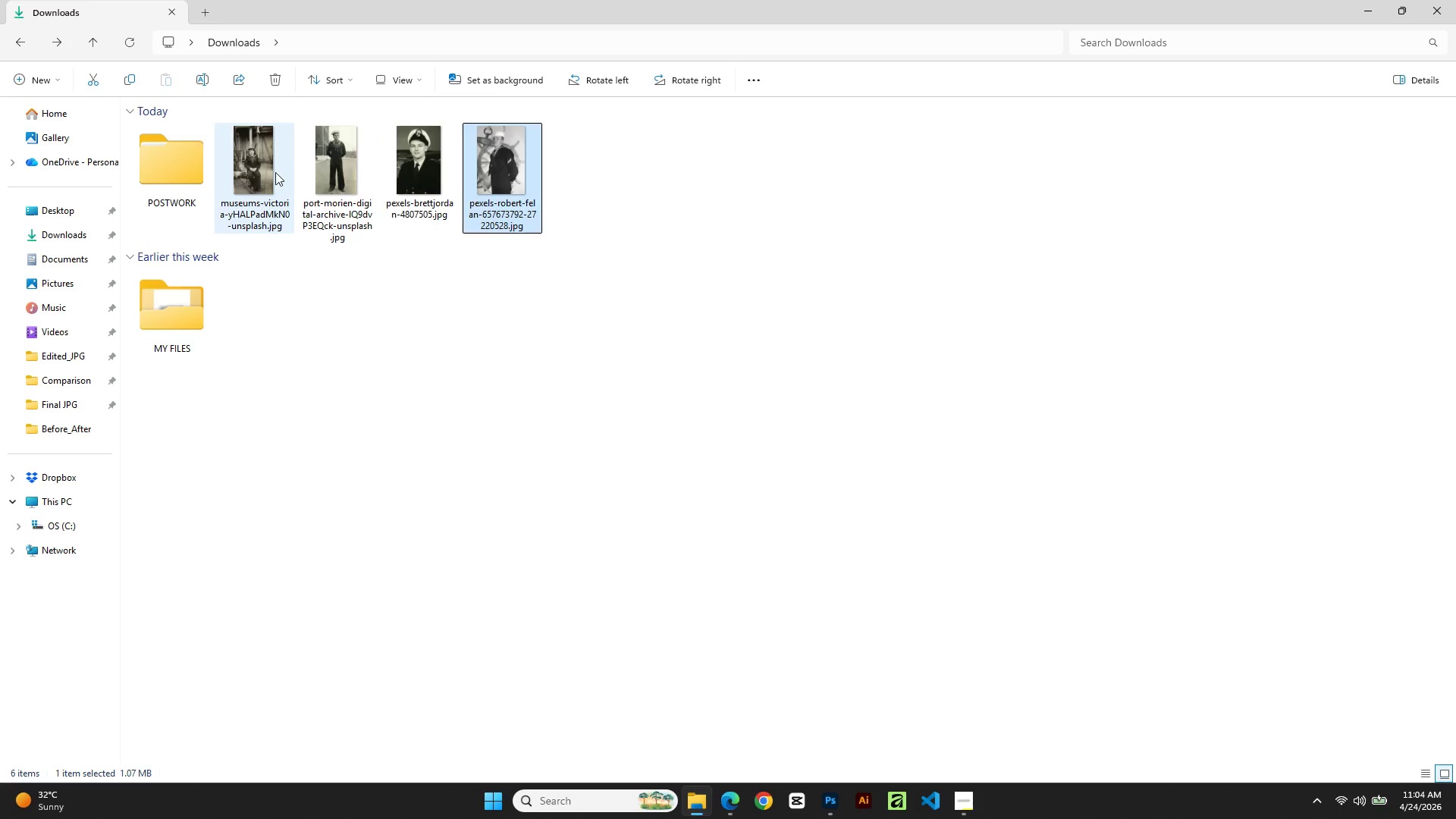 
double_click([275, 172])
 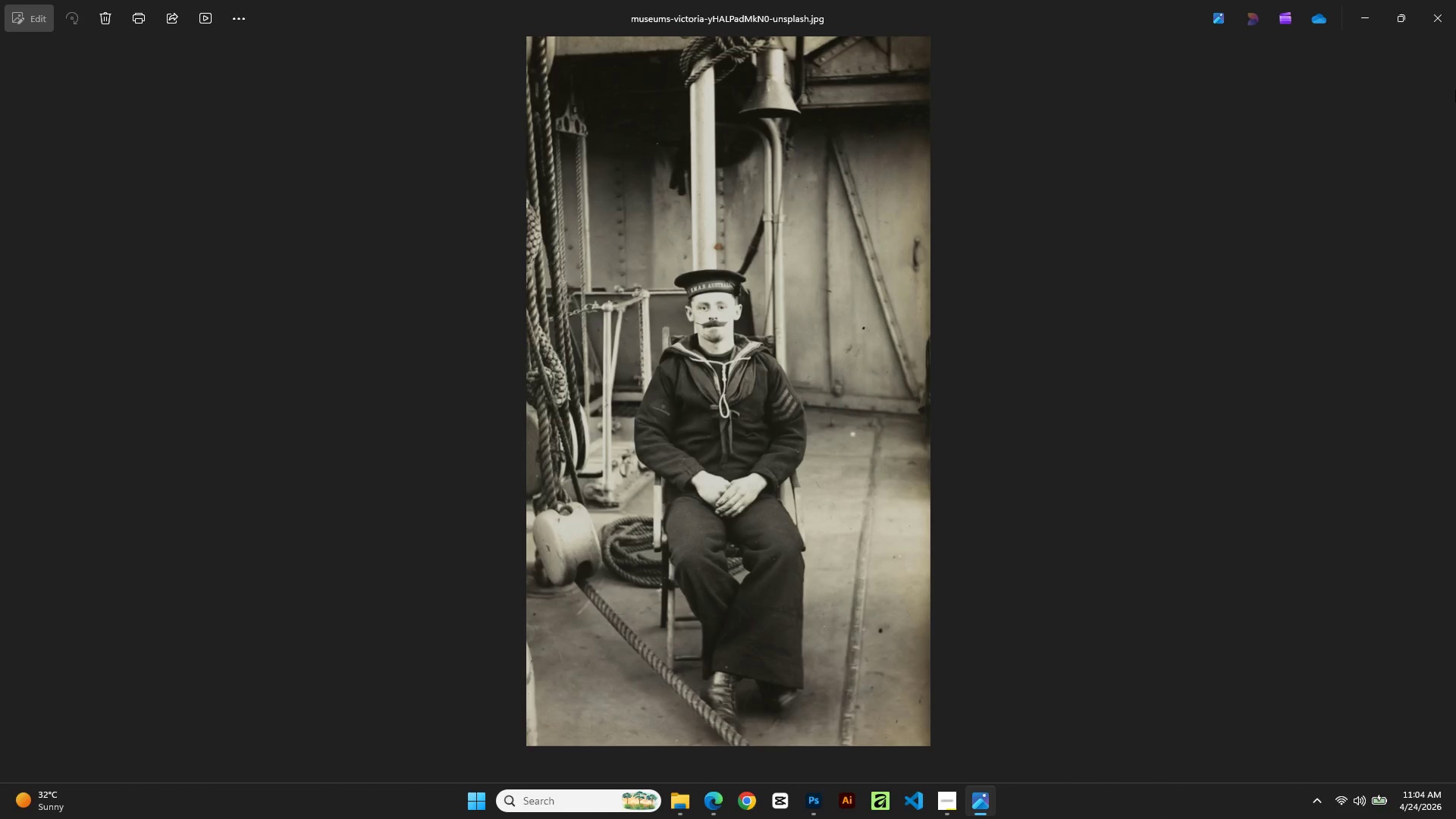 
left_click([1432, 11])
 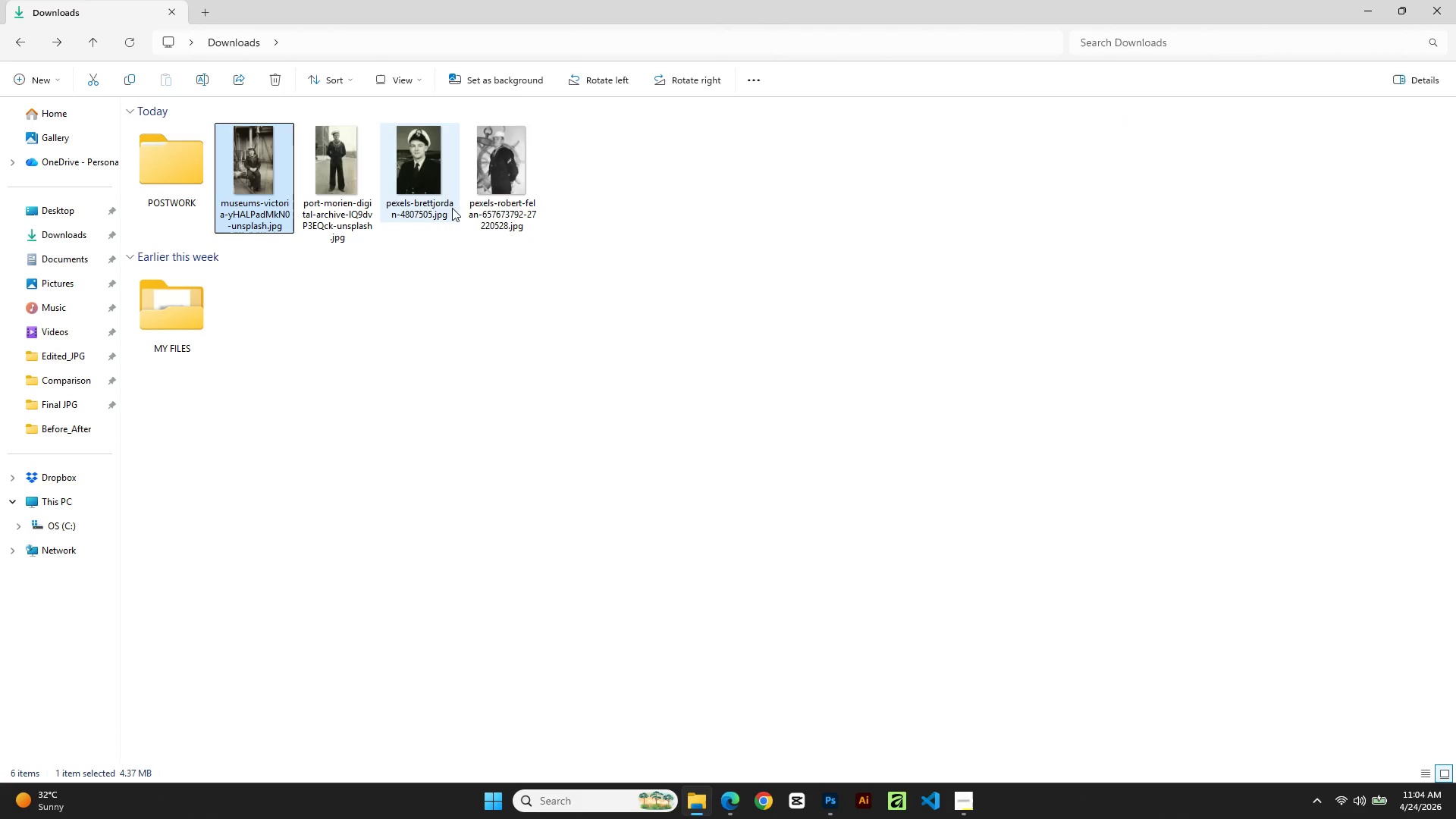 
double_click([435, 193])
 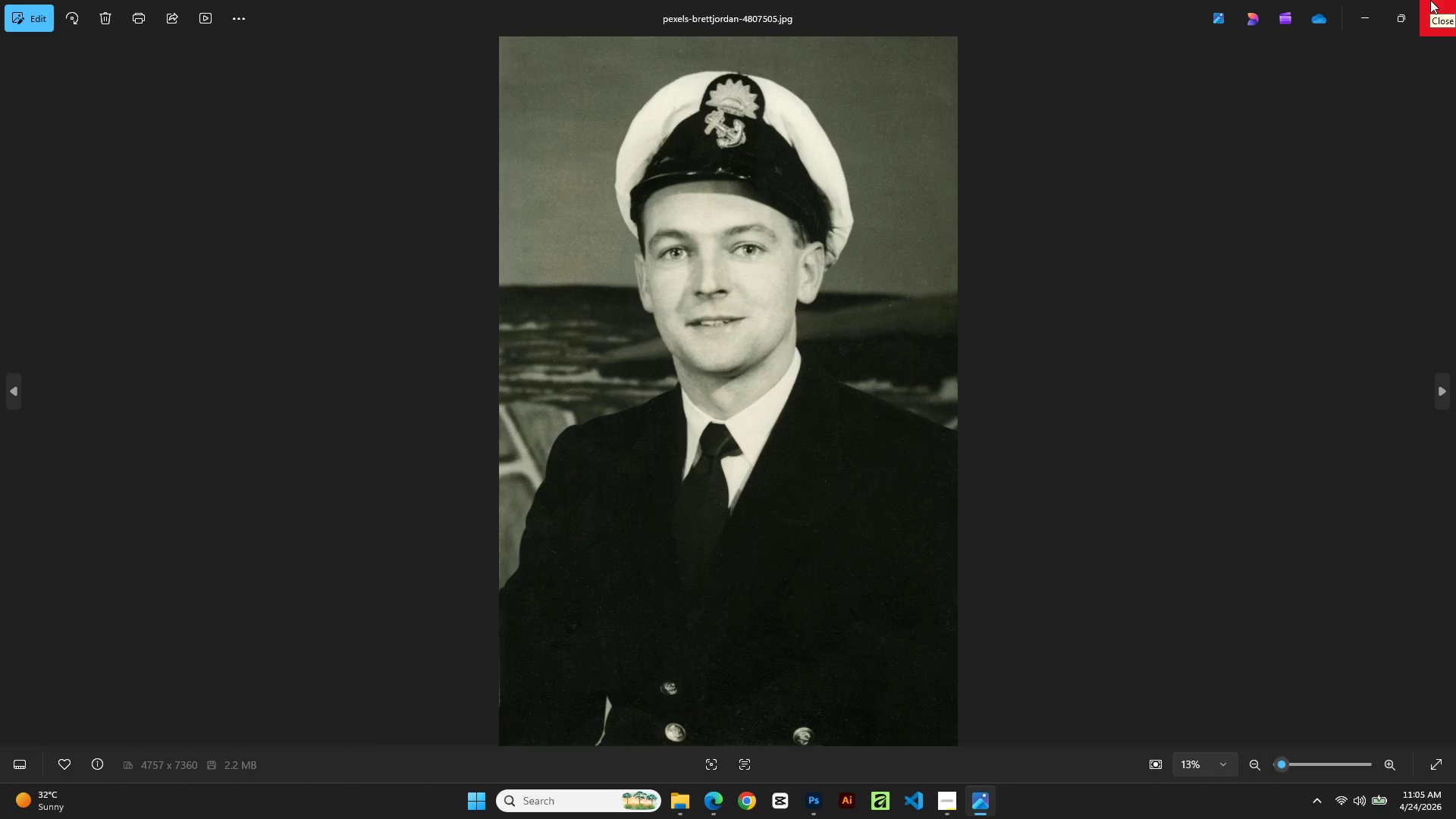 
wait(6.0)
 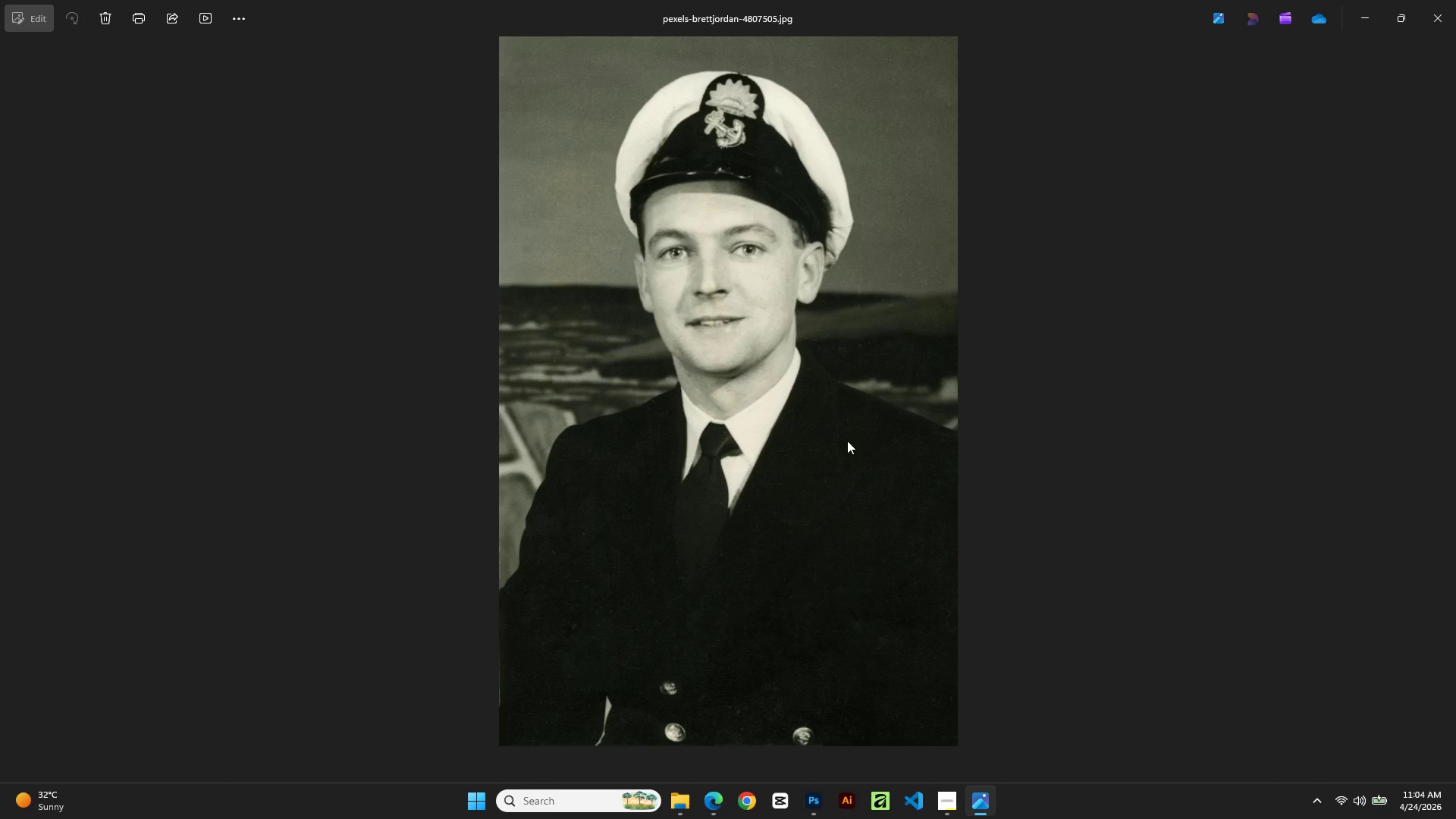 
left_click([1430, 0])
 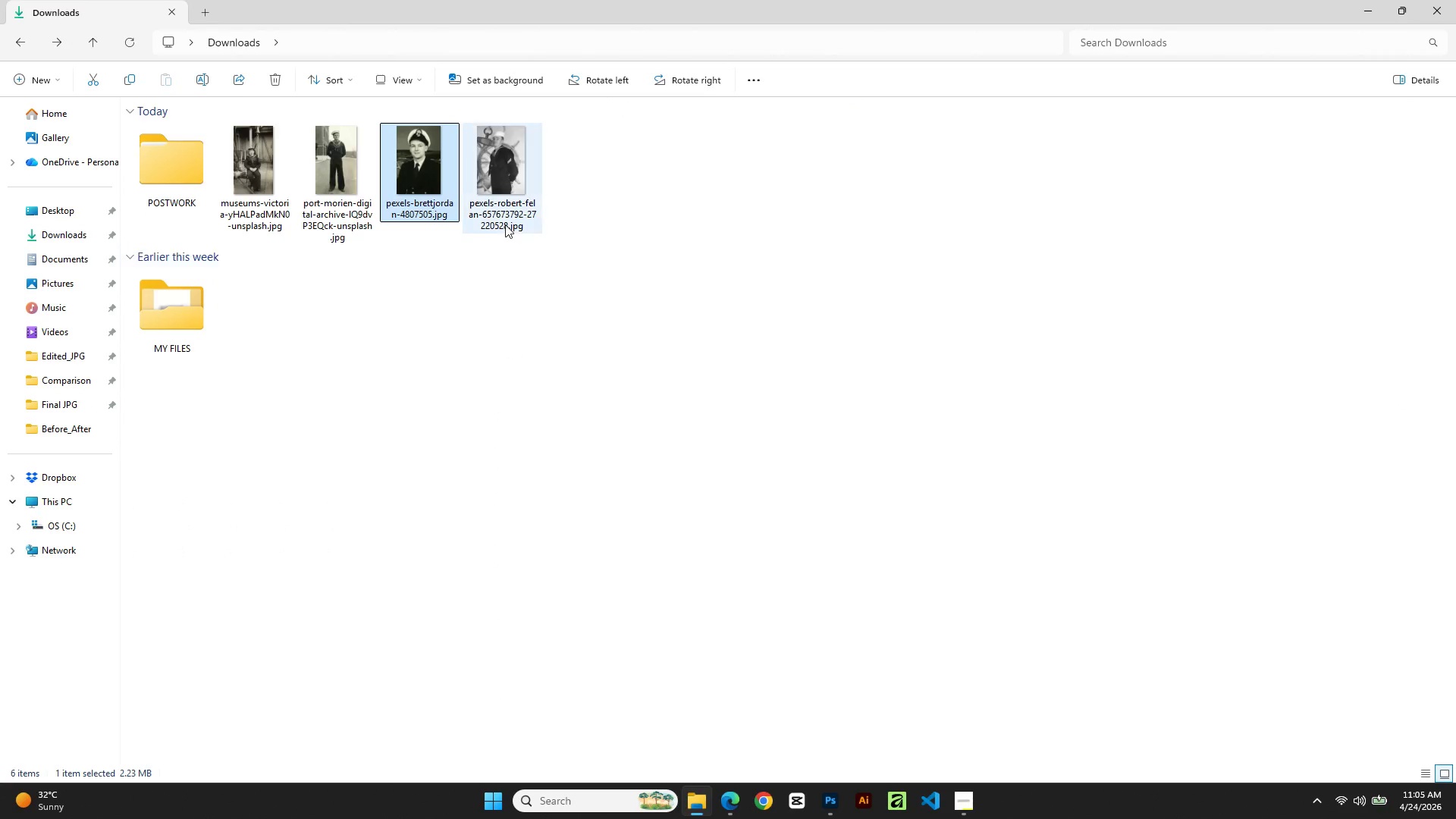 
double_click([505, 224])
 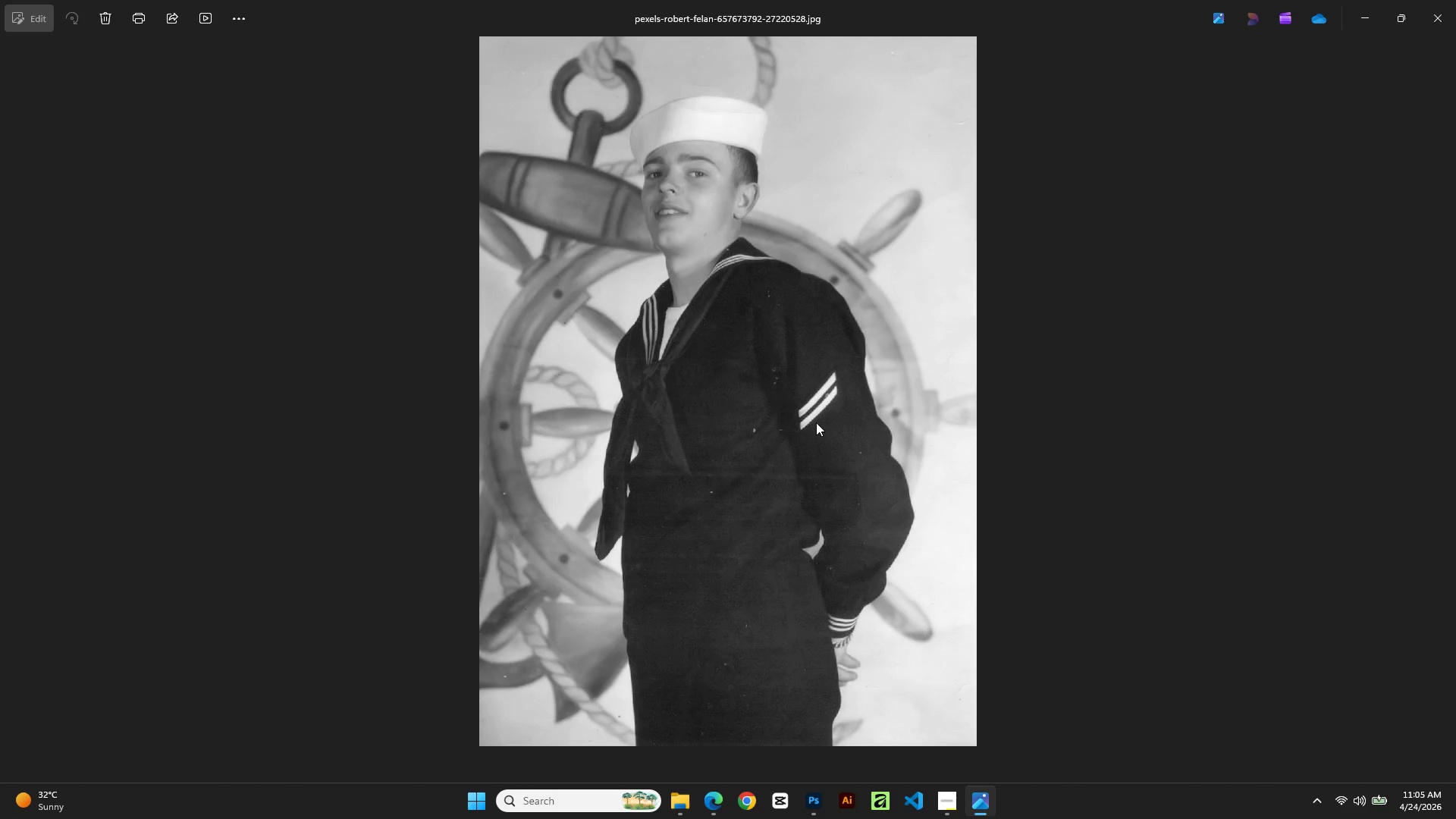 
scroll: coordinate [885, 478], scroll_direction: up, amount: 13.0
 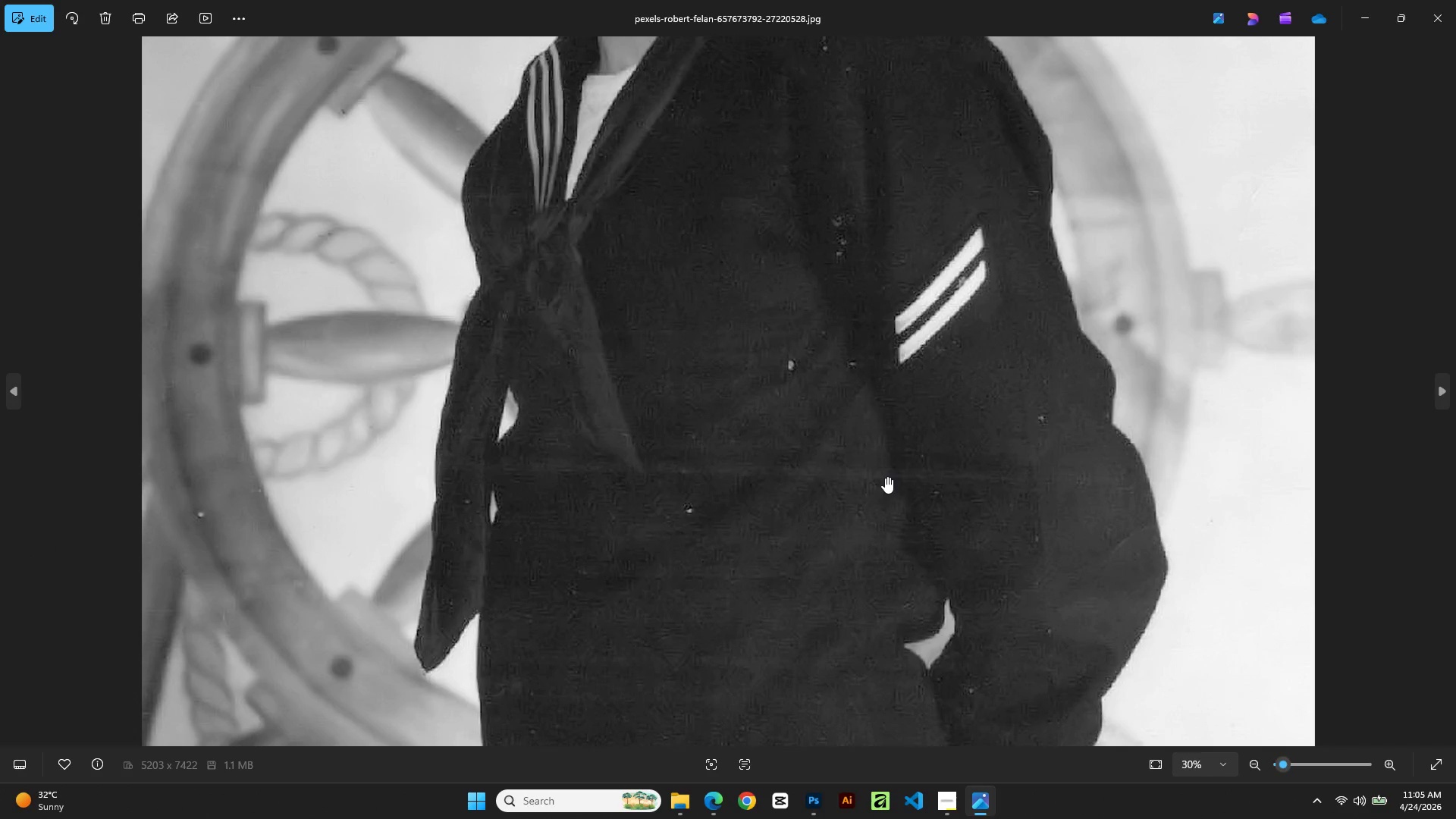 
scroll: coordinate [885, 477], scroll_direction: down, amount: 9.0
 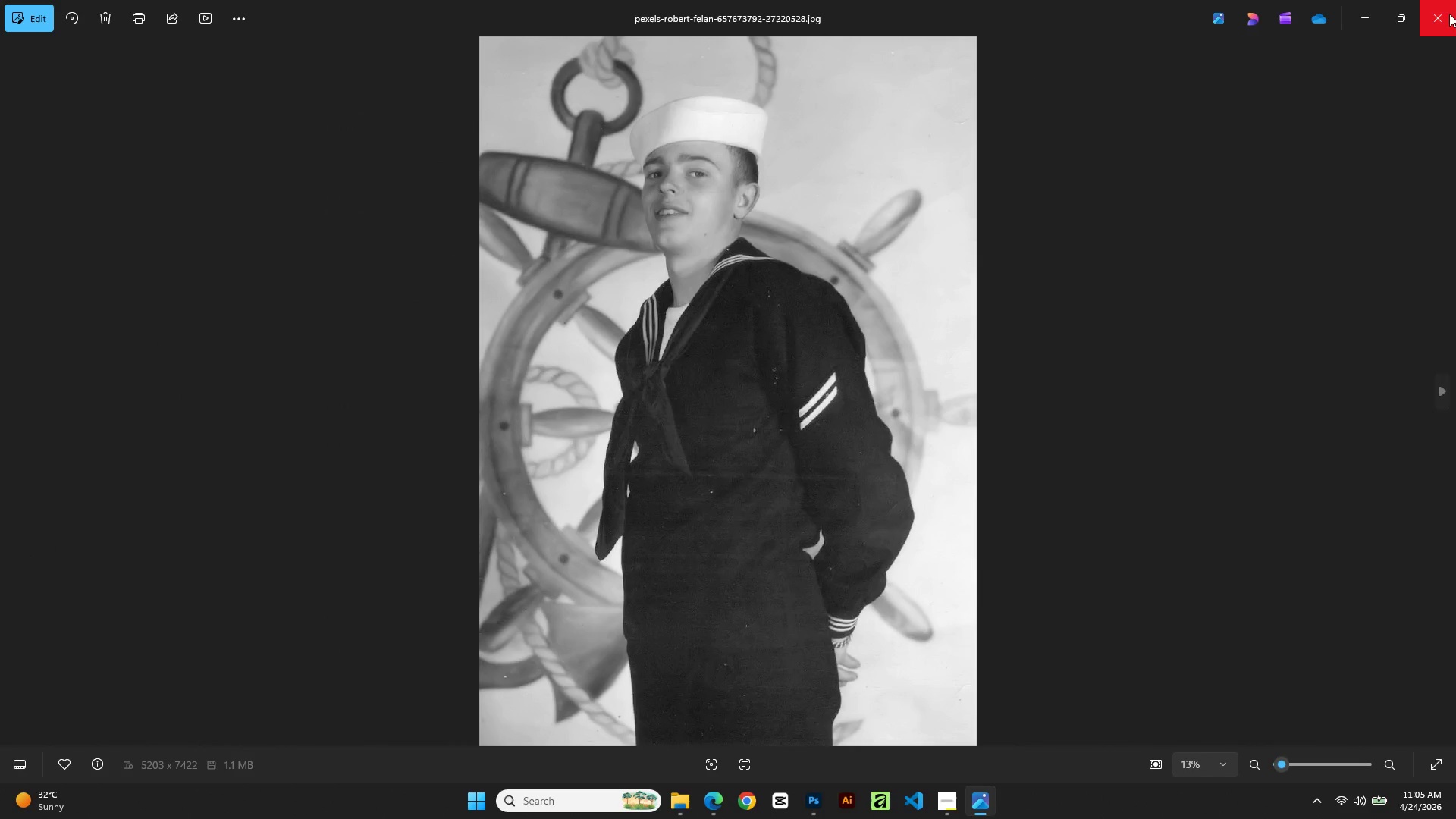 
left_click([1448, 13])
 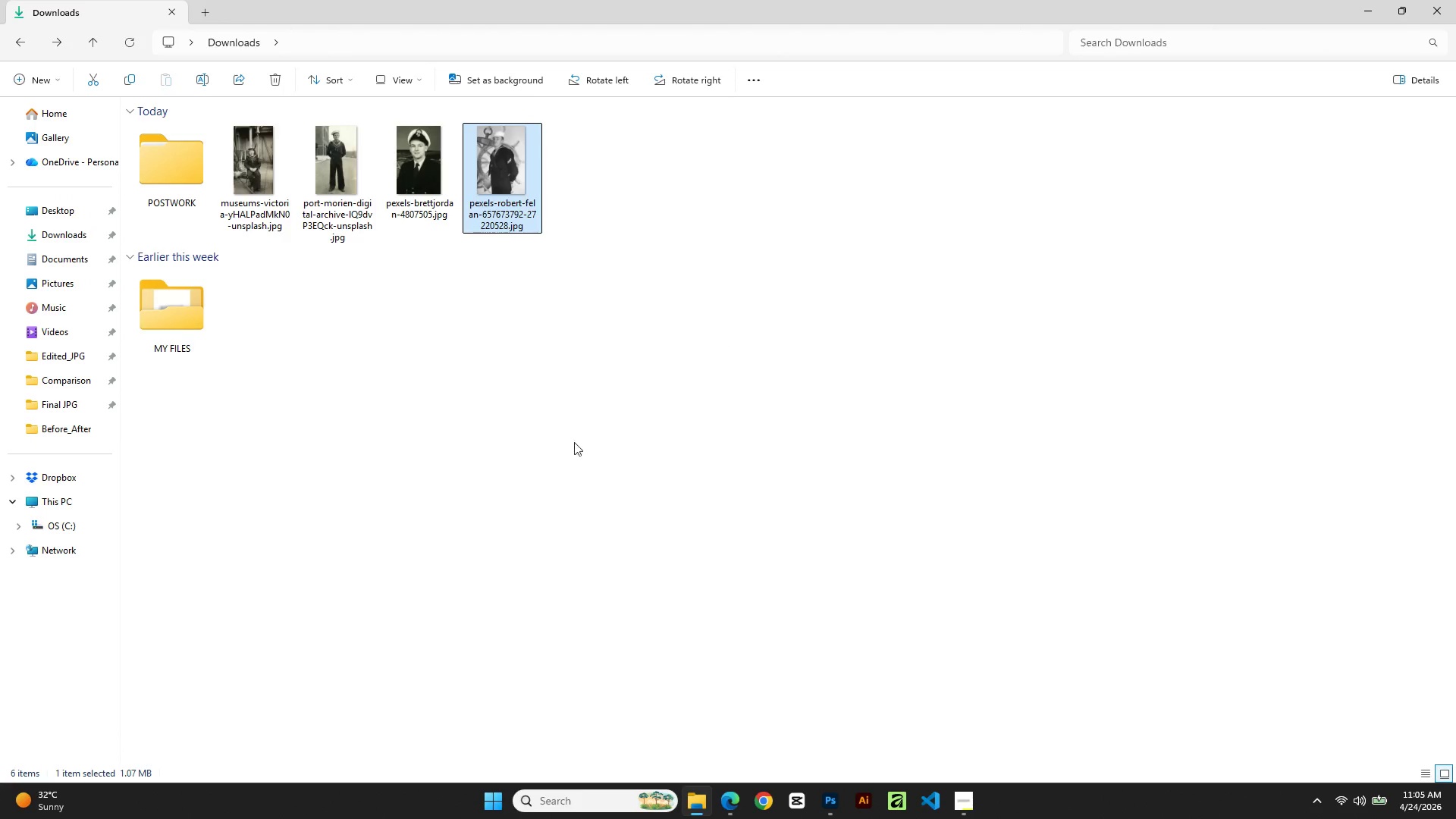 
left_click([557, 485])
 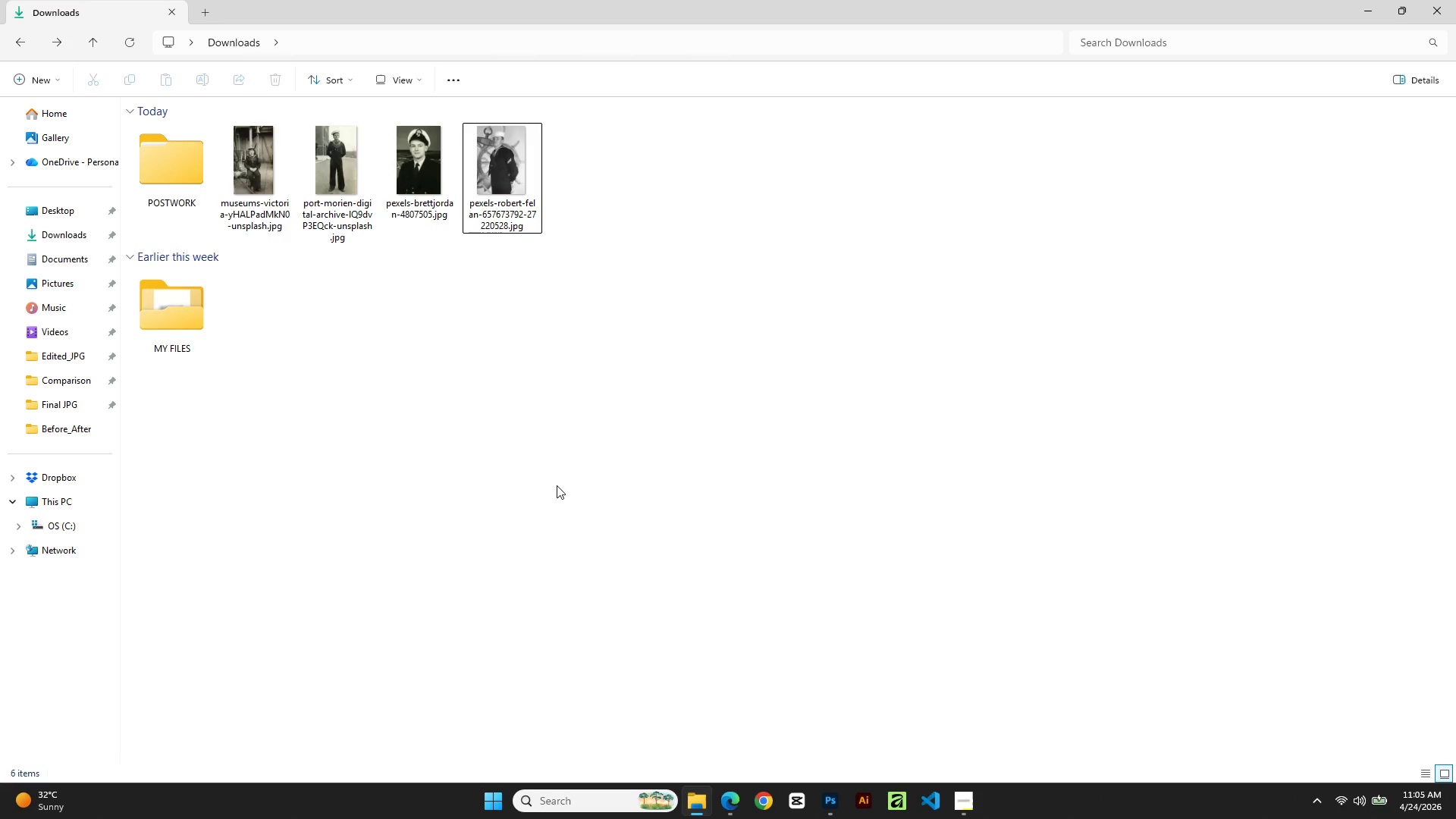 
wait(14.17)
 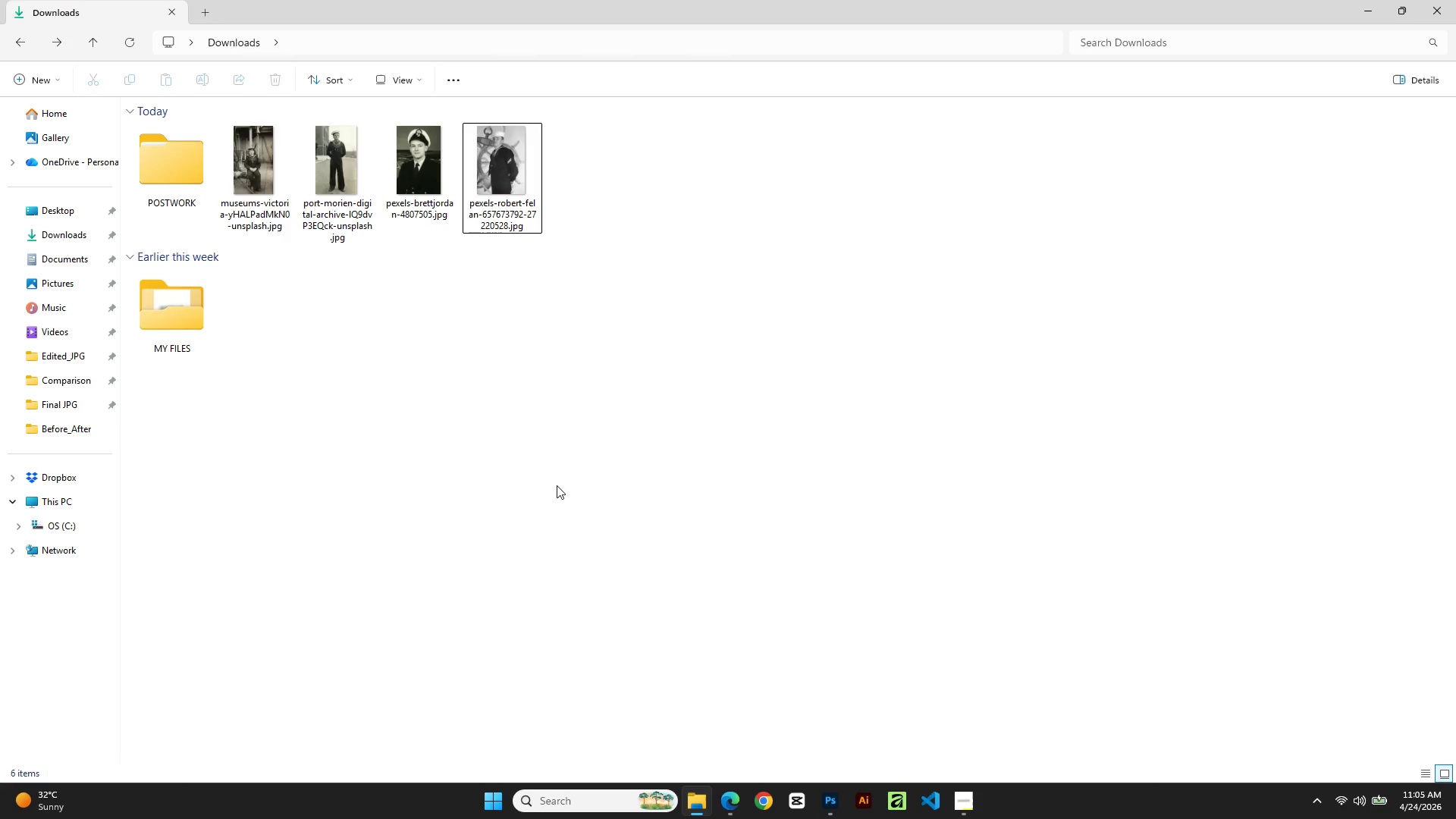 
left_click([808, 811])
 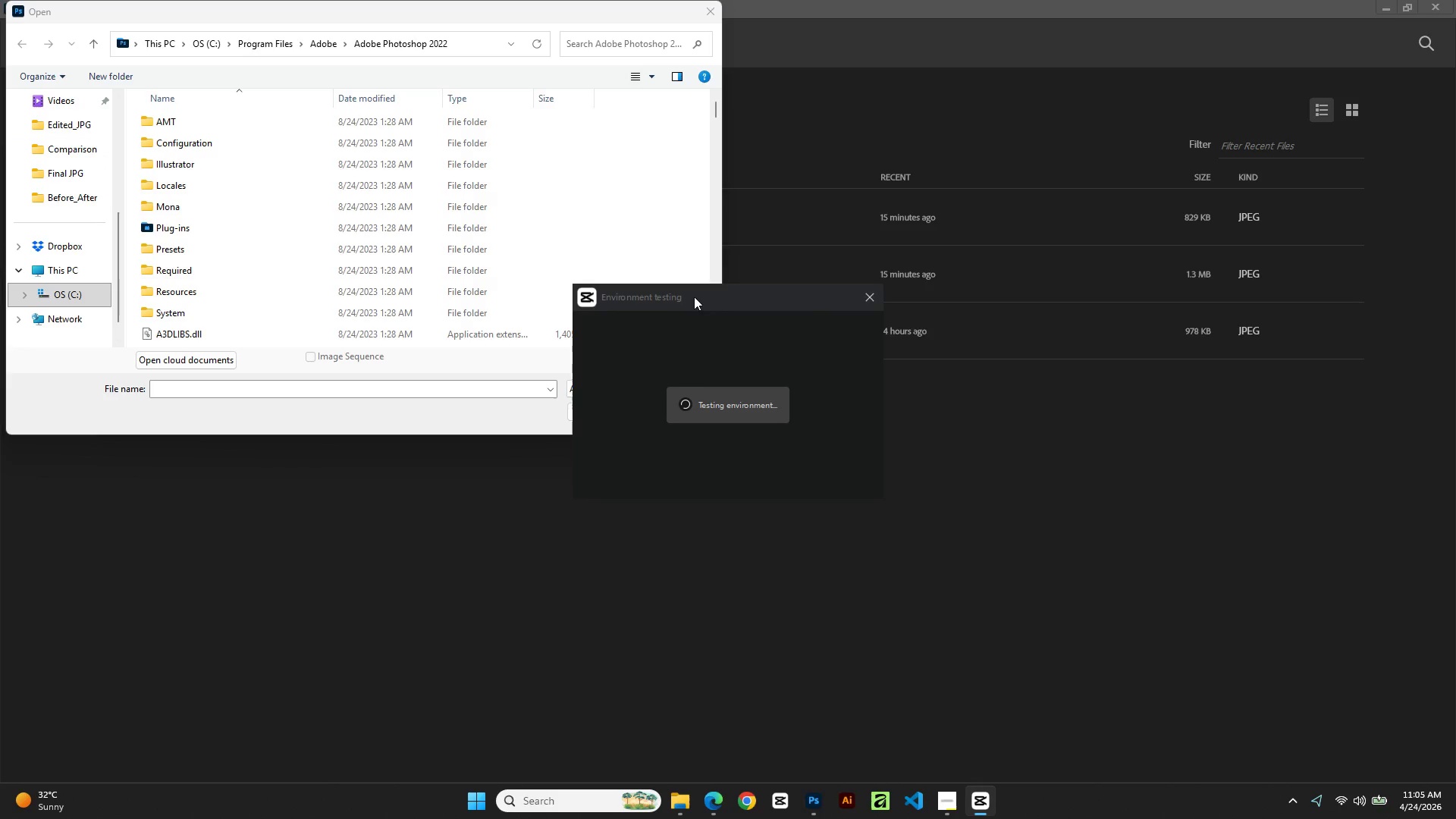 
wait(12.36)
 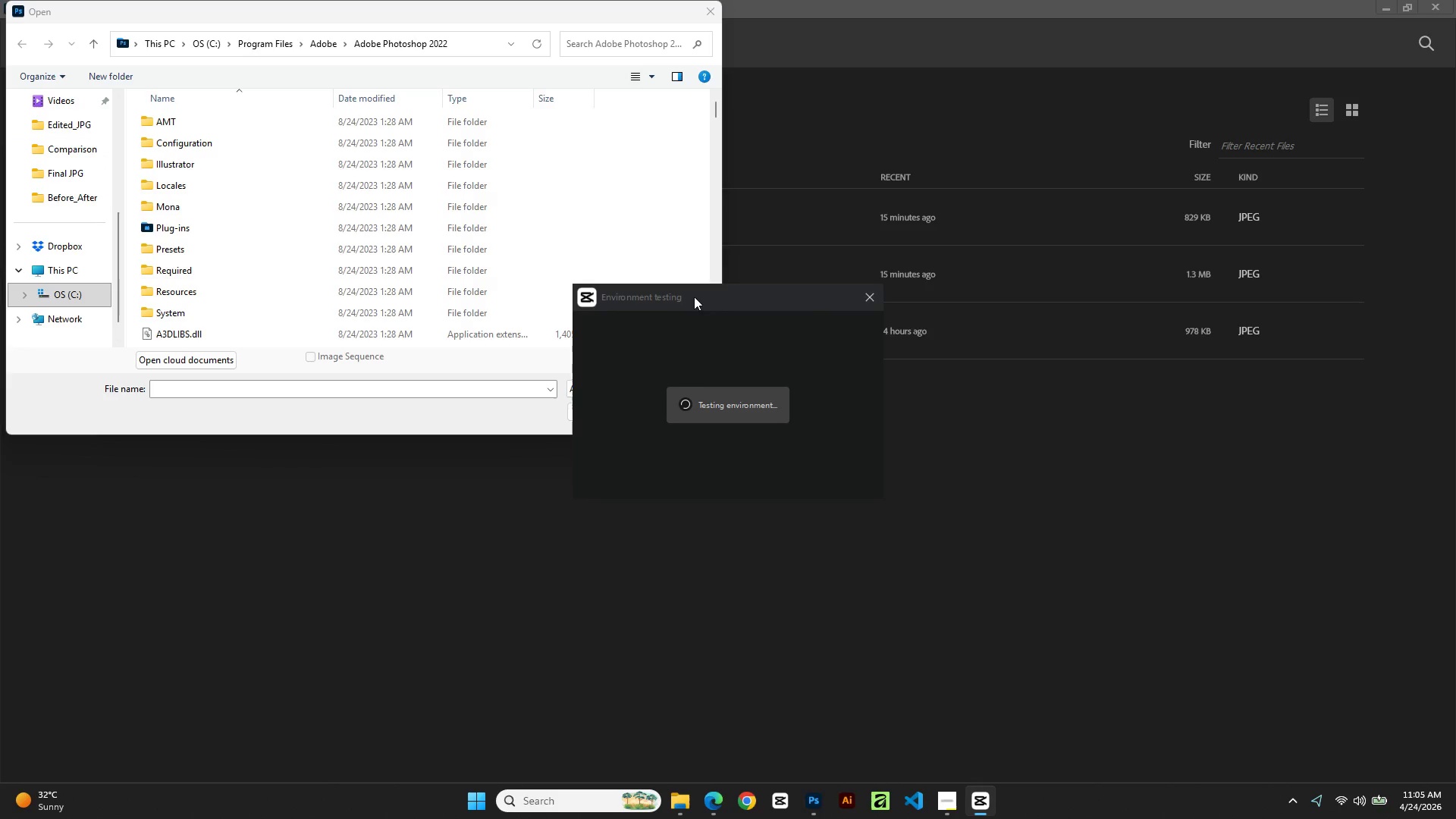 
scroll: coordinate [71, 135], scroll_direction: up, amount: 2.0
 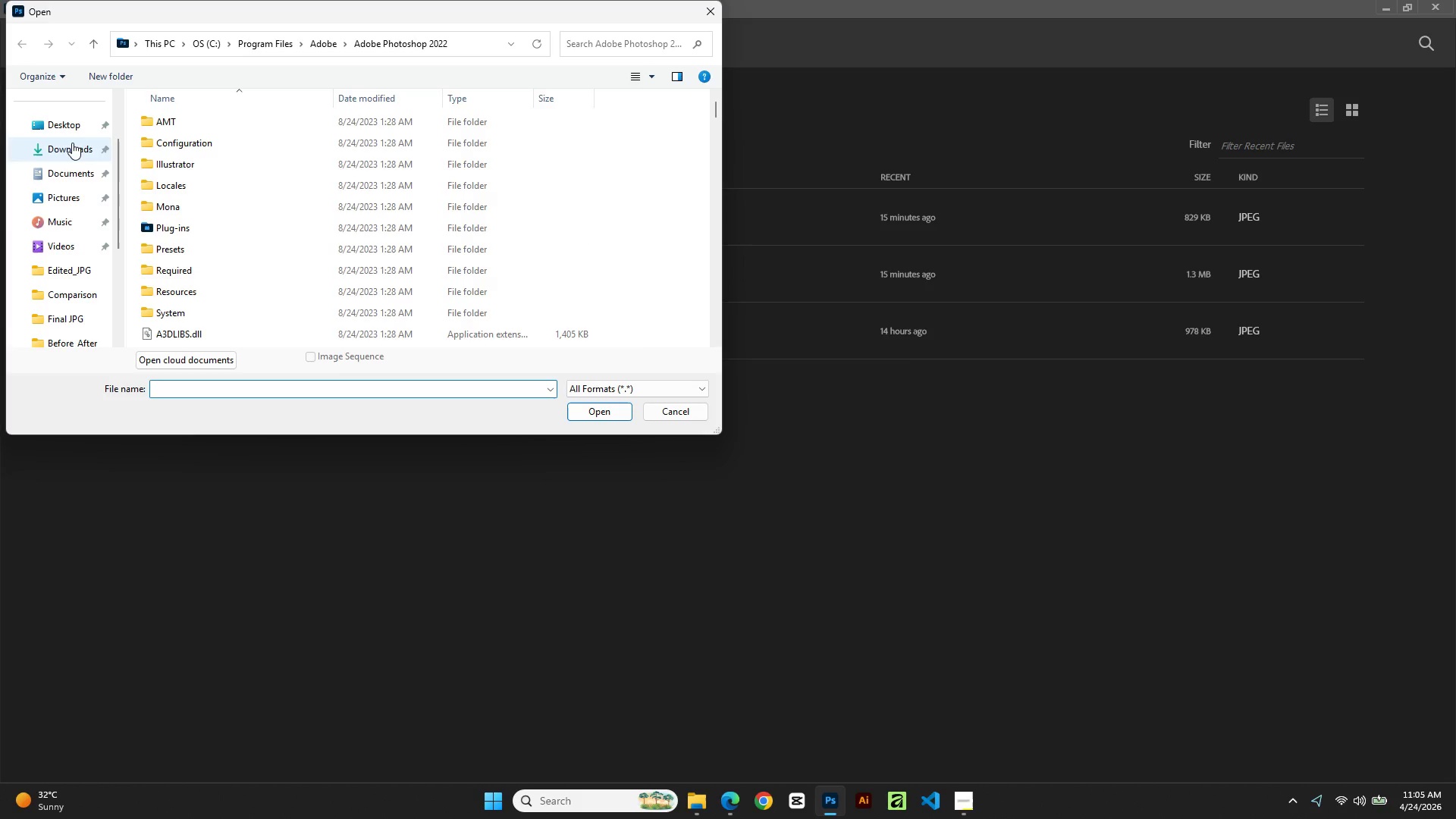 
double_click([72, 143])
 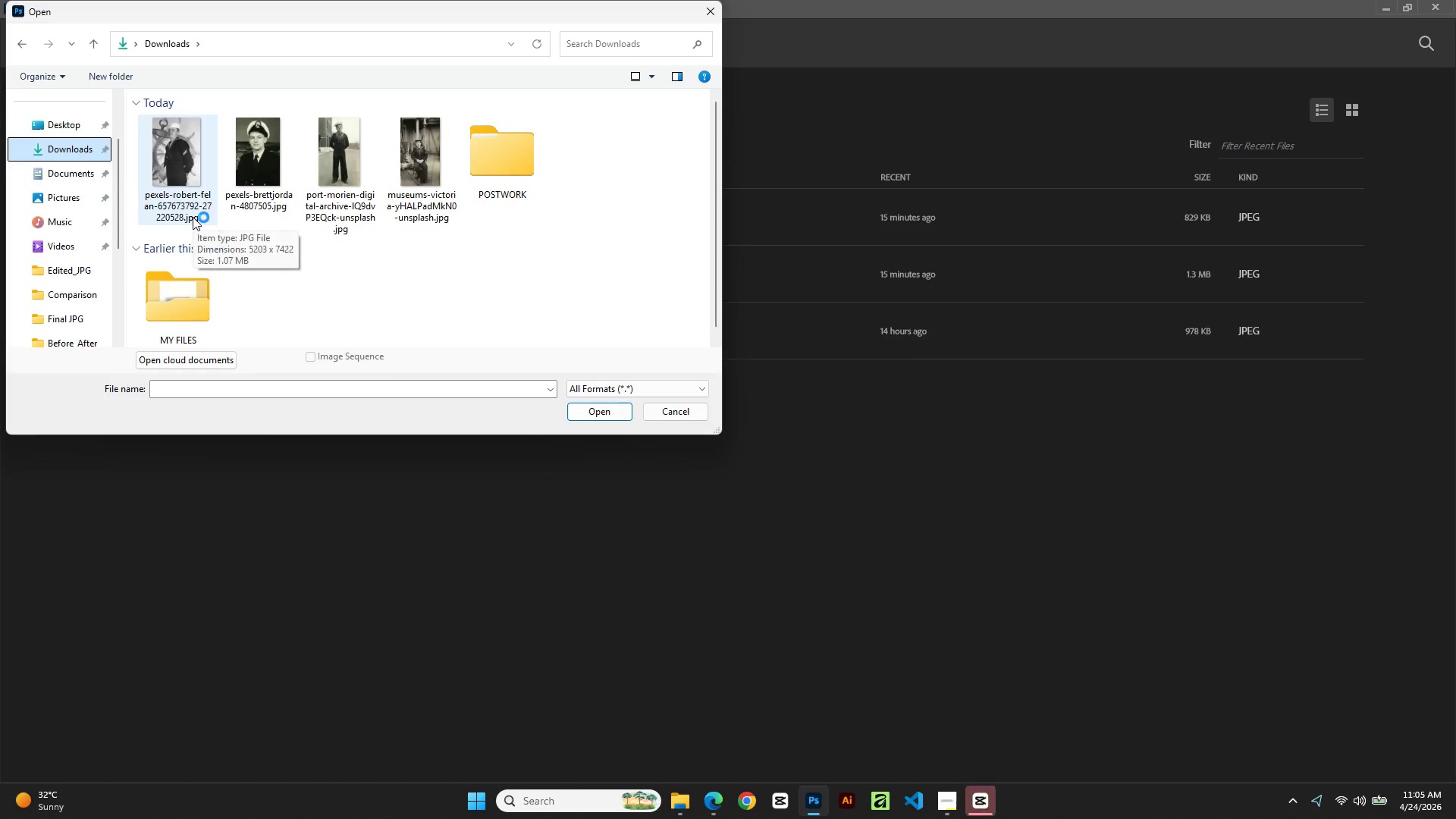 
left_click([183, 204])
 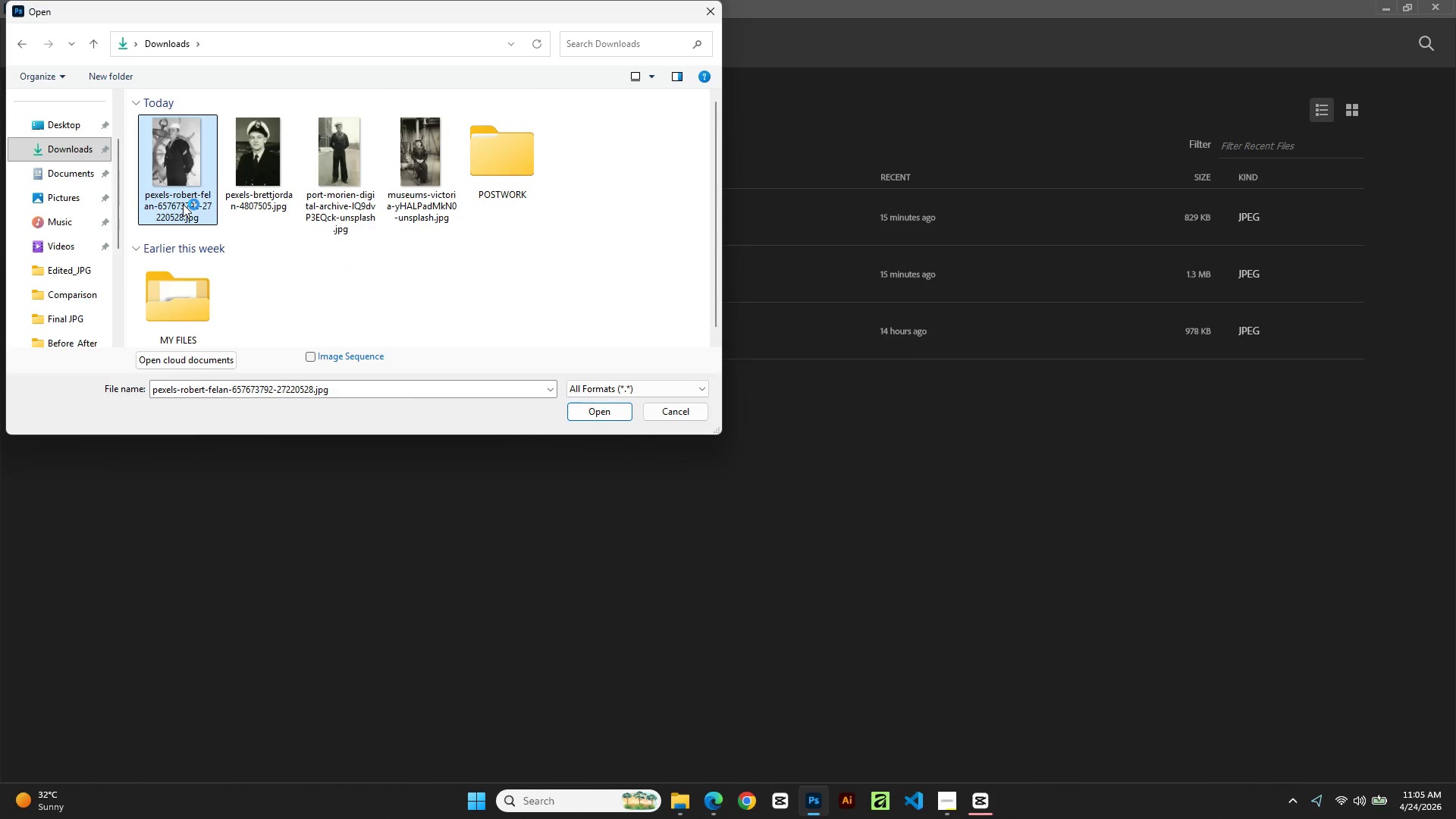 
double_click([183, 204])
 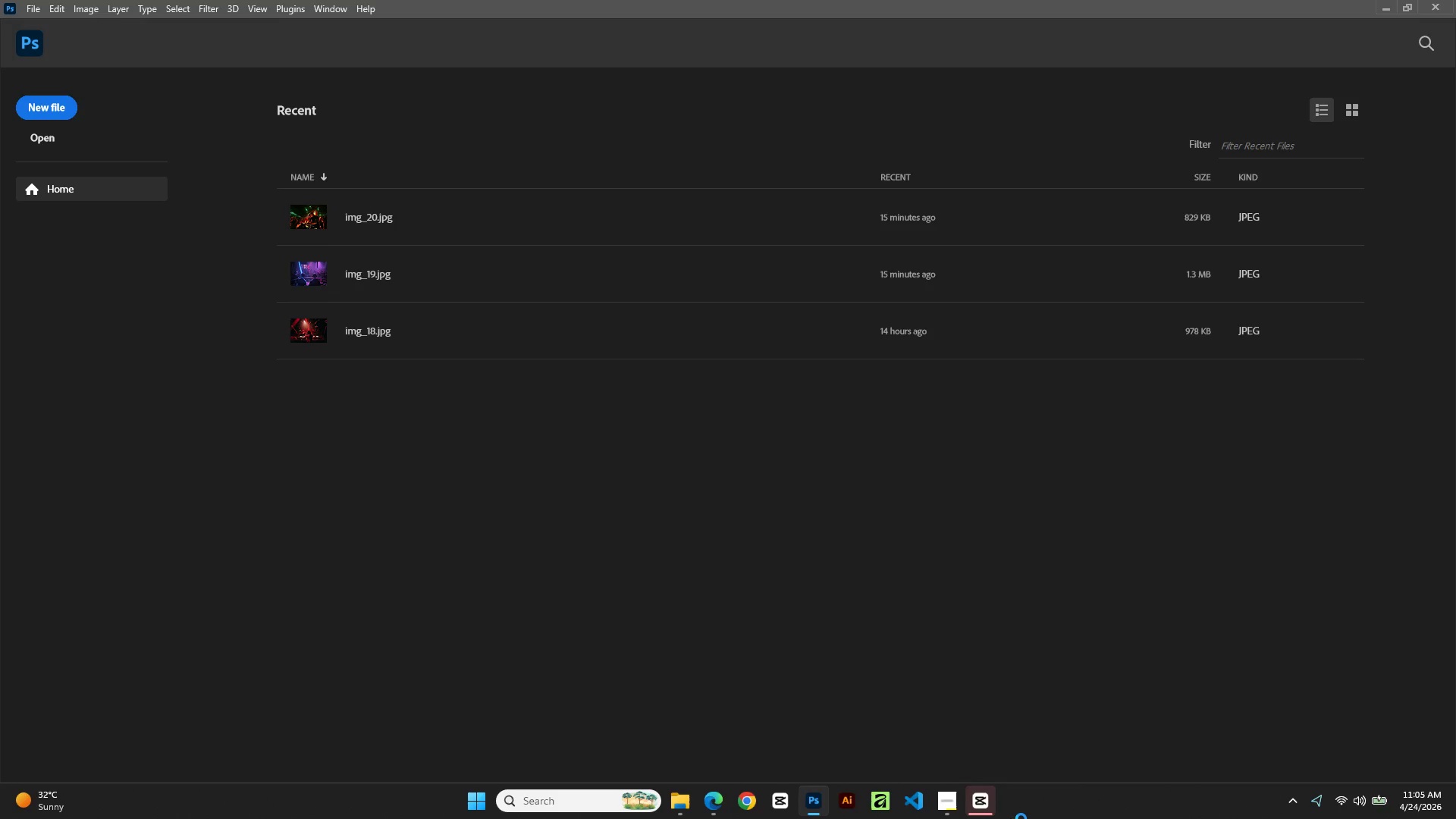 
mouse_move([973, 786])
 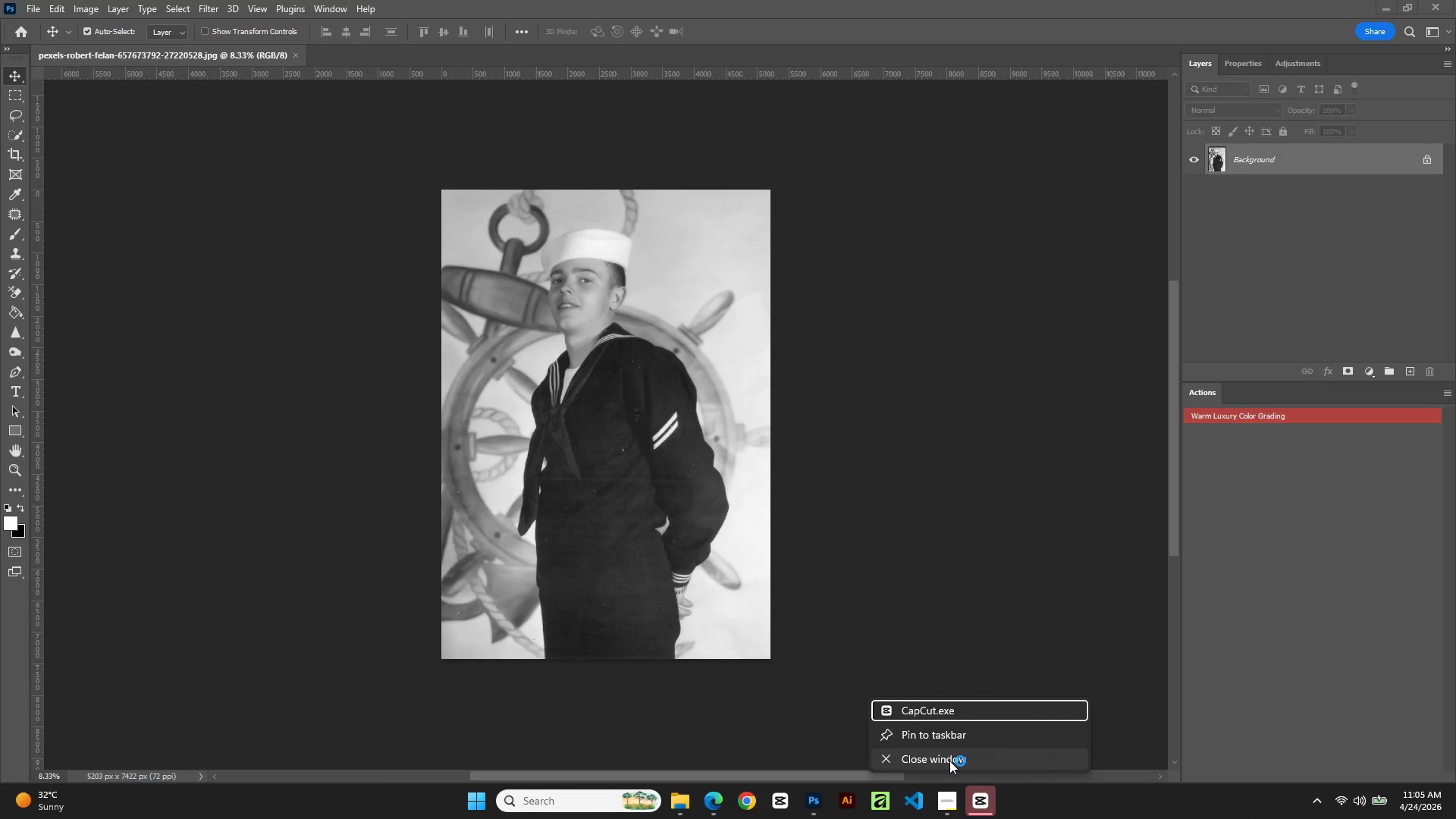 
left_click([947, 759])
 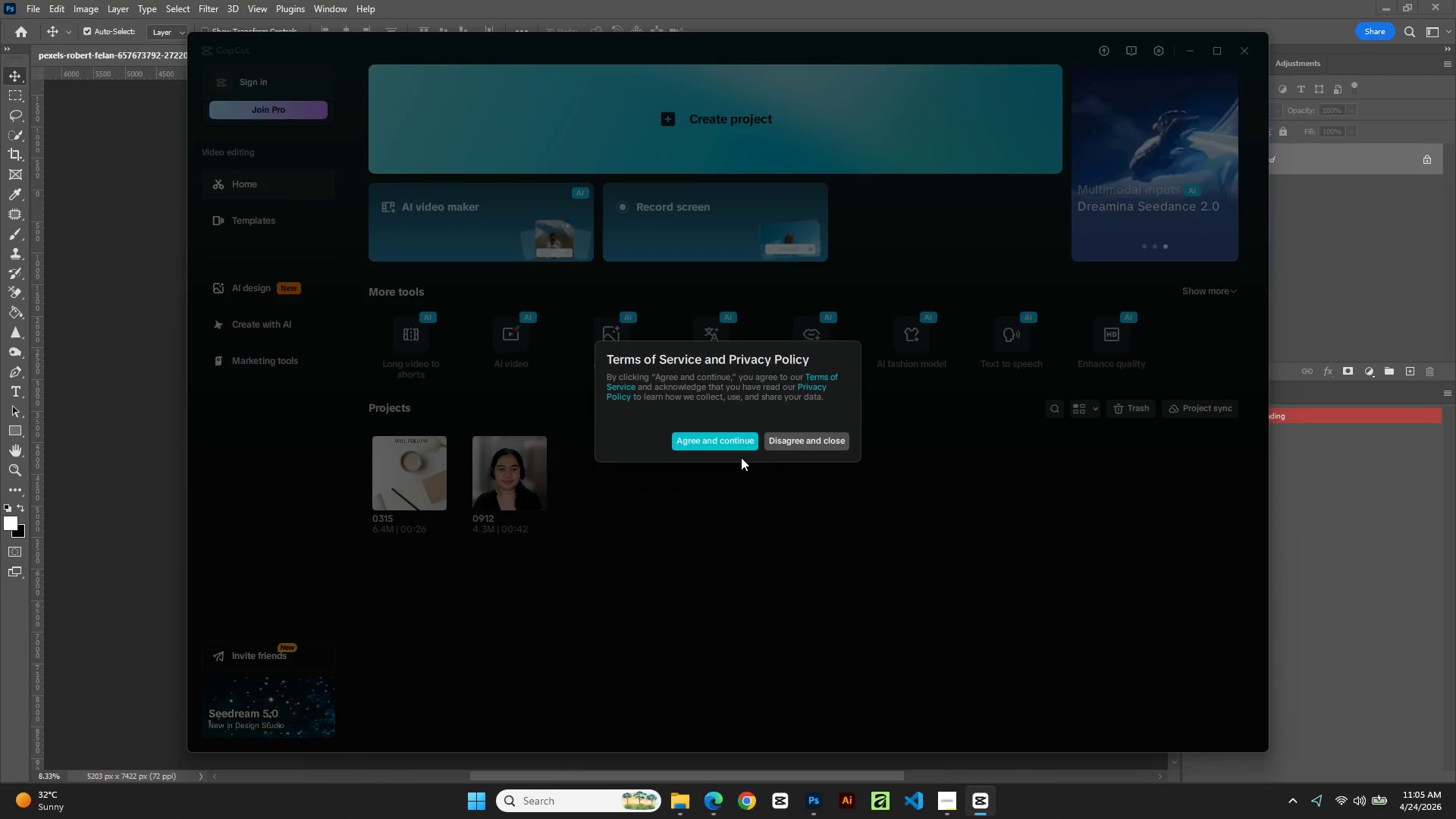 
wait(6.7)
 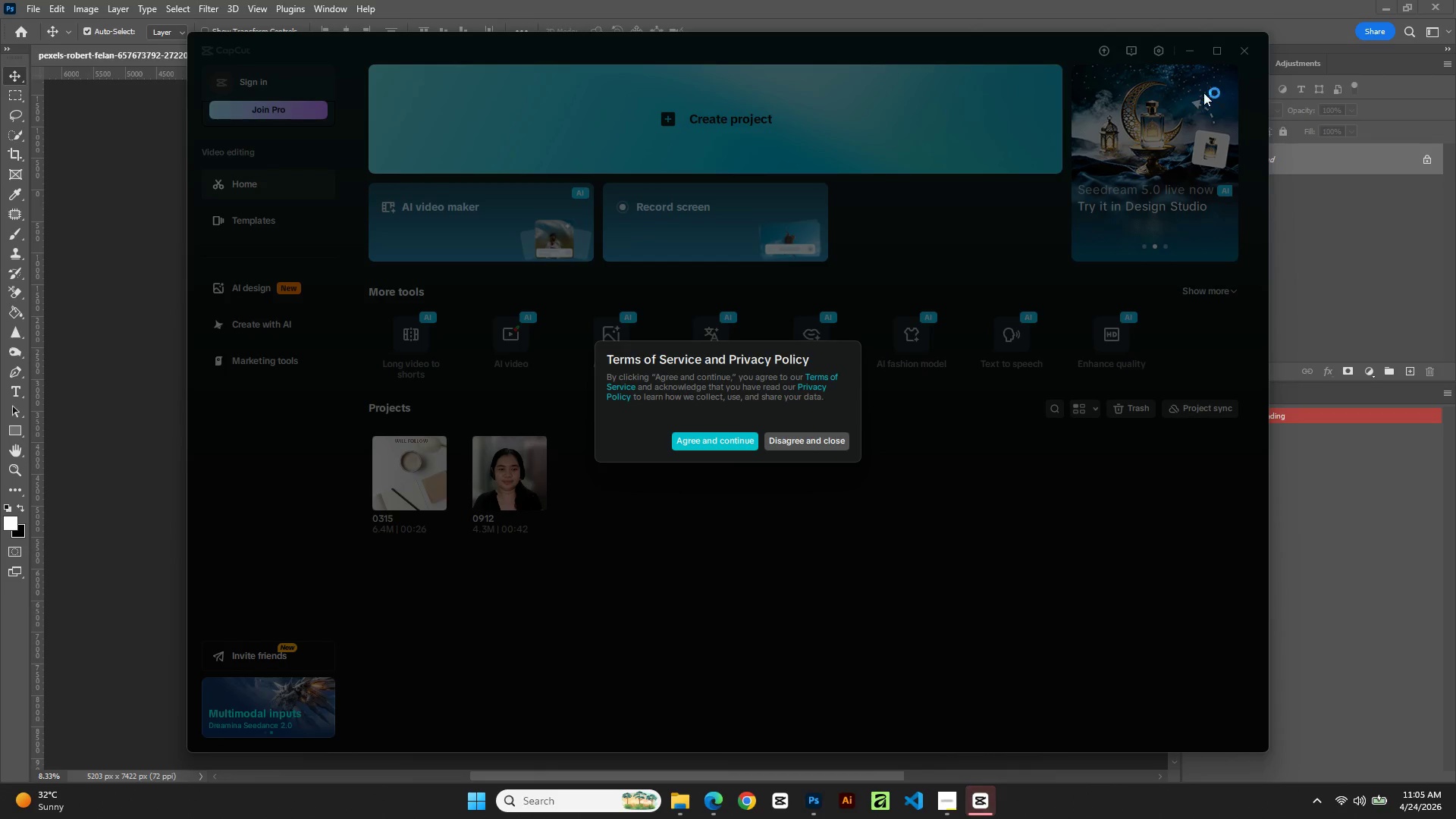 
left_click([734, 444])
 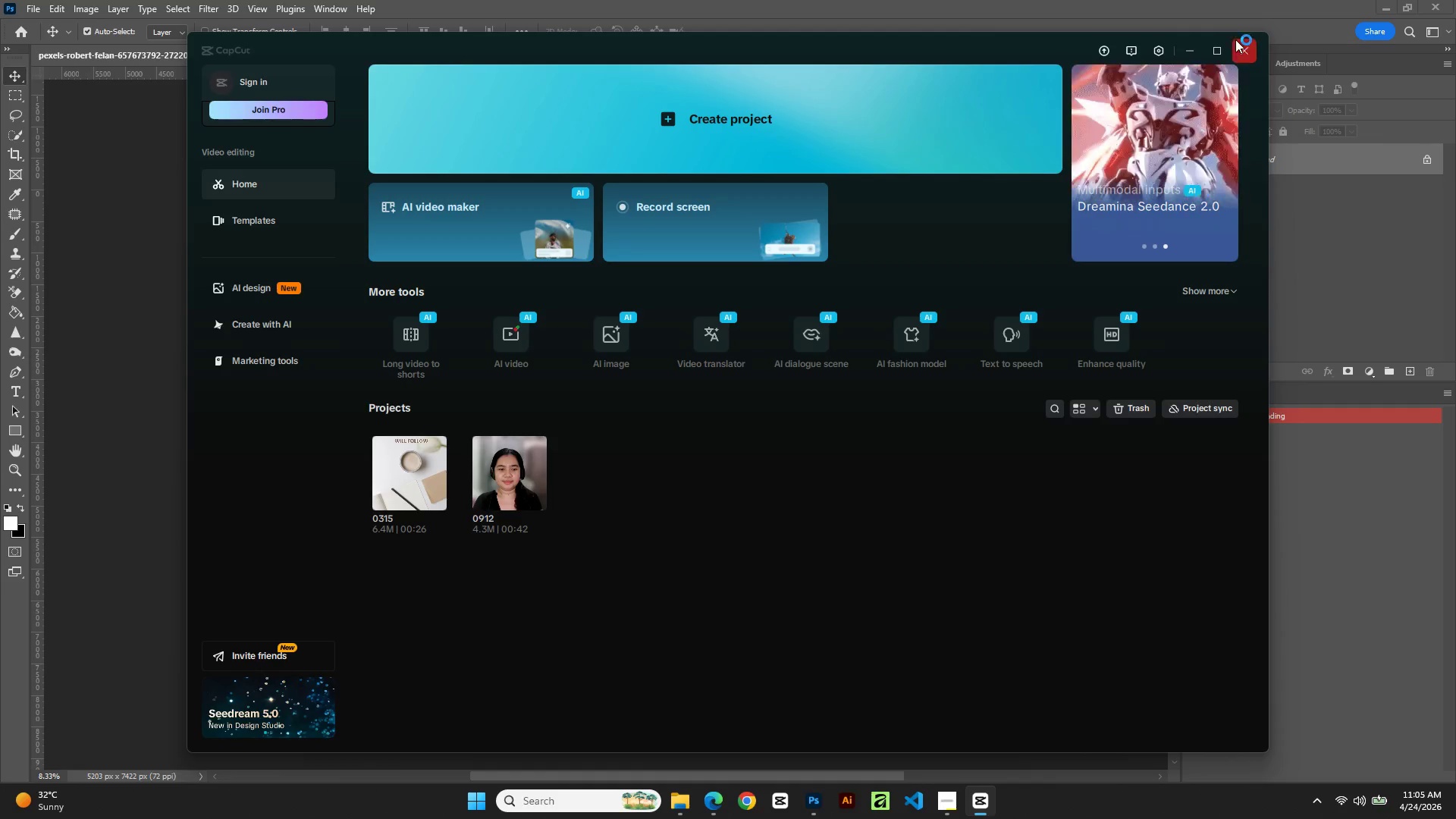 
left_click([1241, 52])
 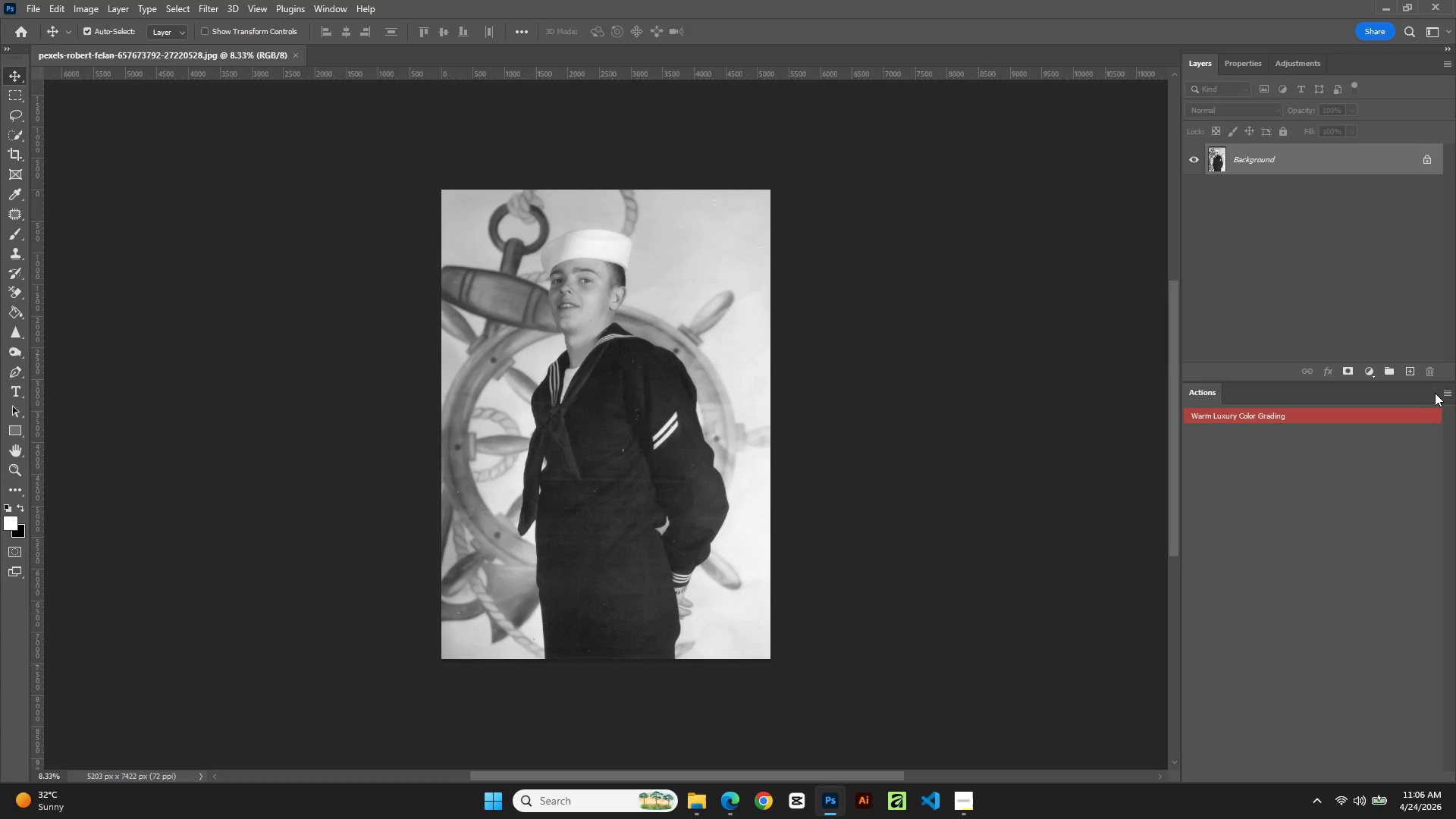 
left_click([1450, 388])
 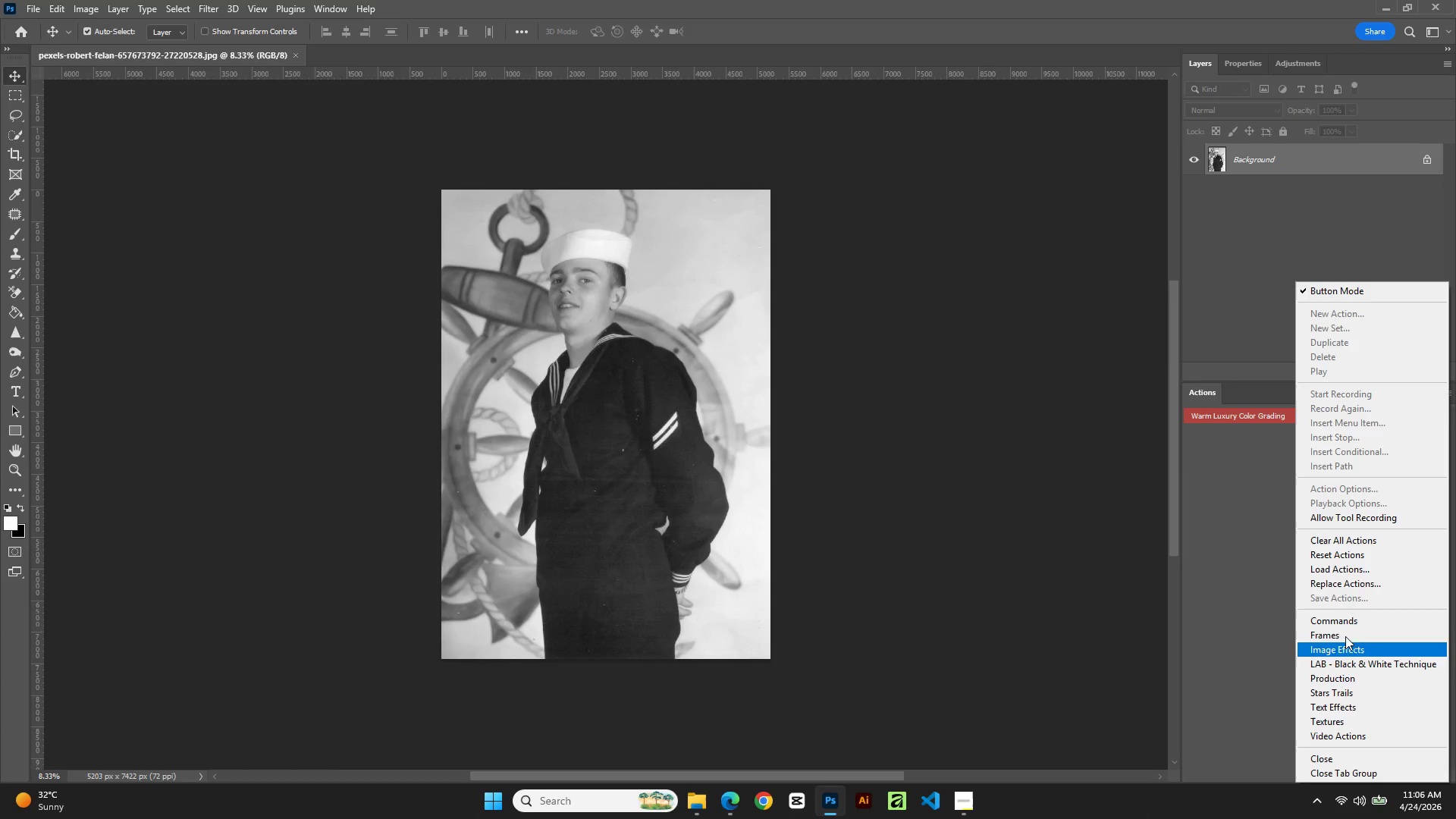 
left_click([1346, 533])
 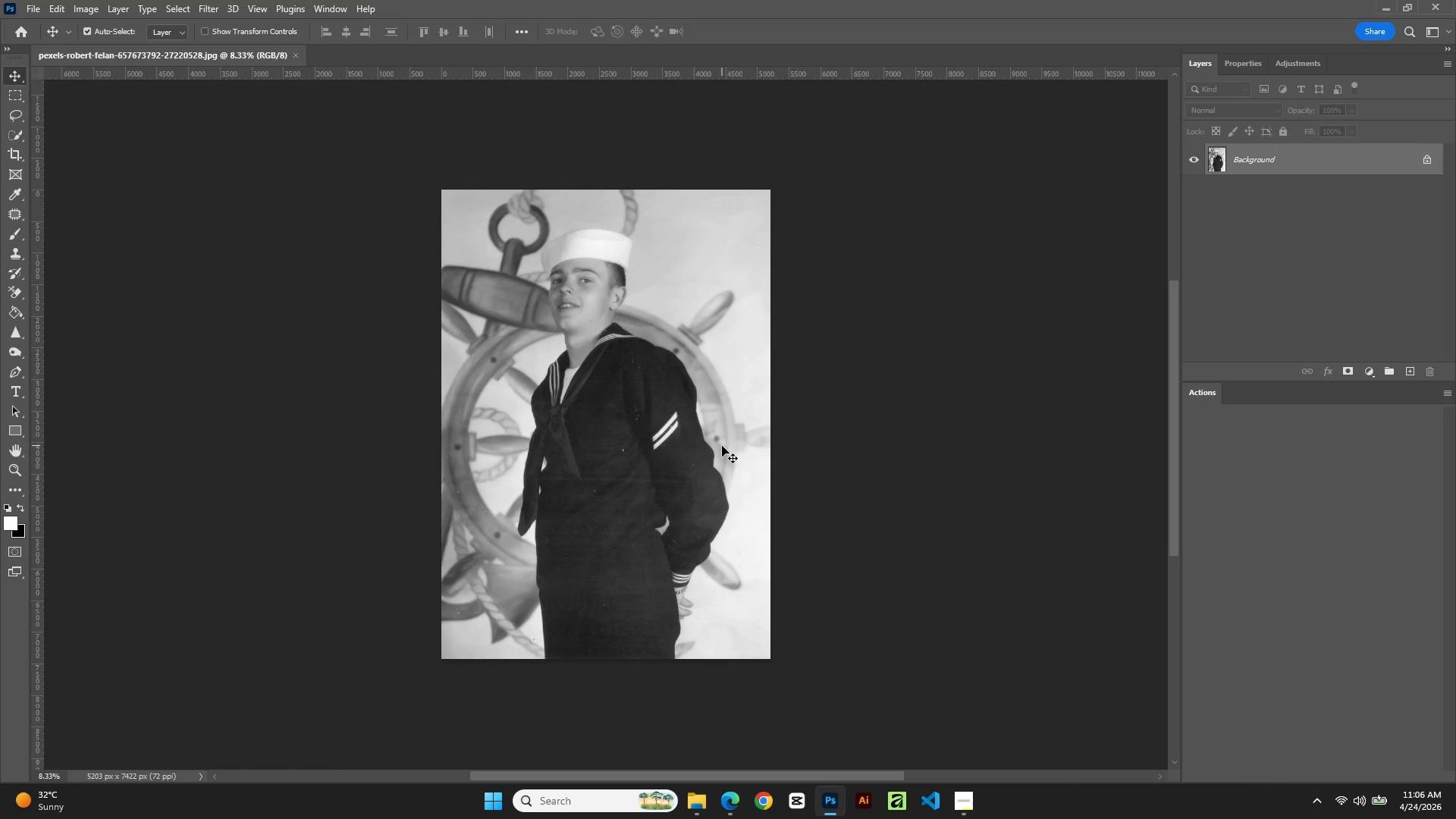 
wait(7.59)
 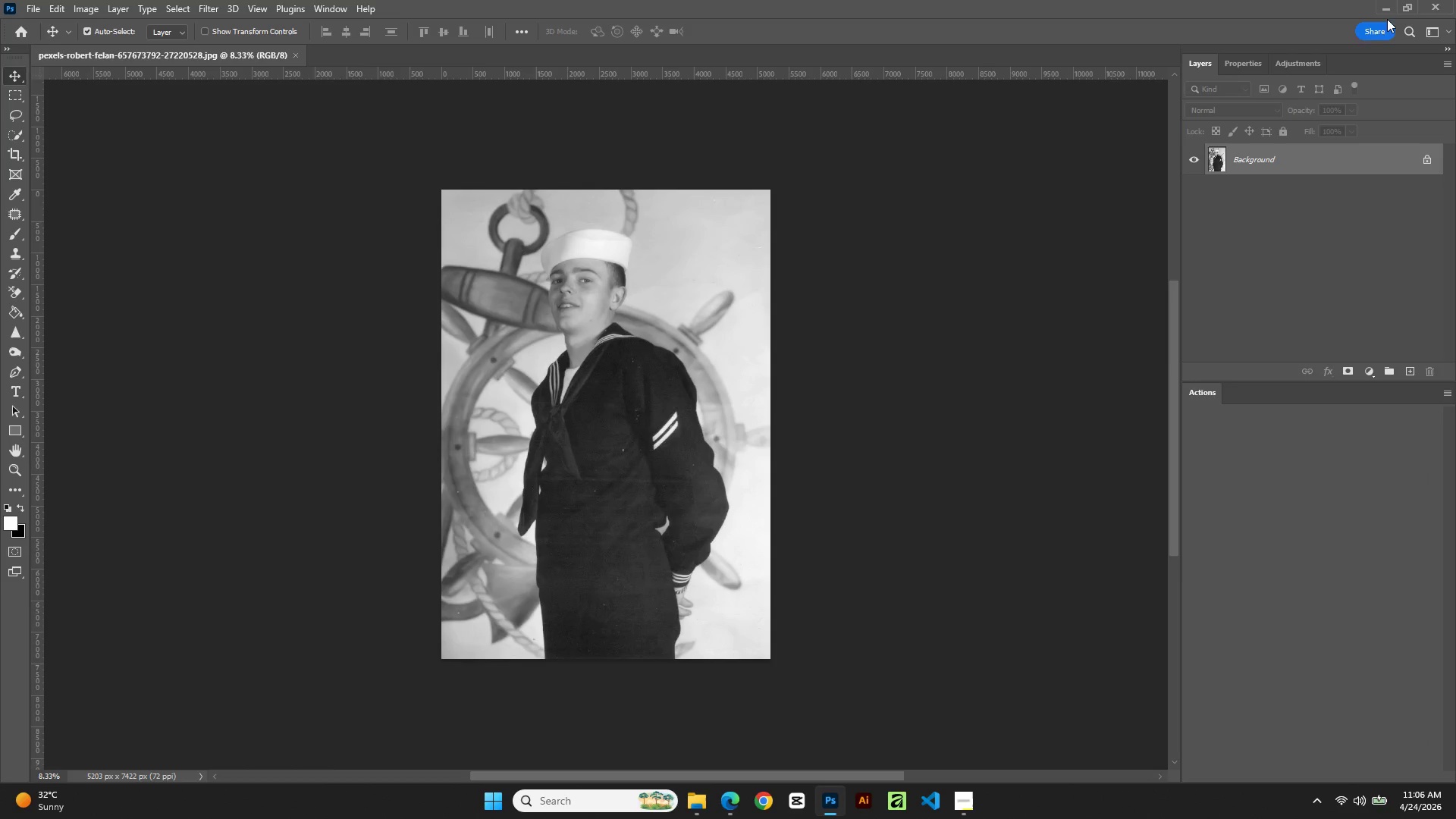 
left_click([968, 808])